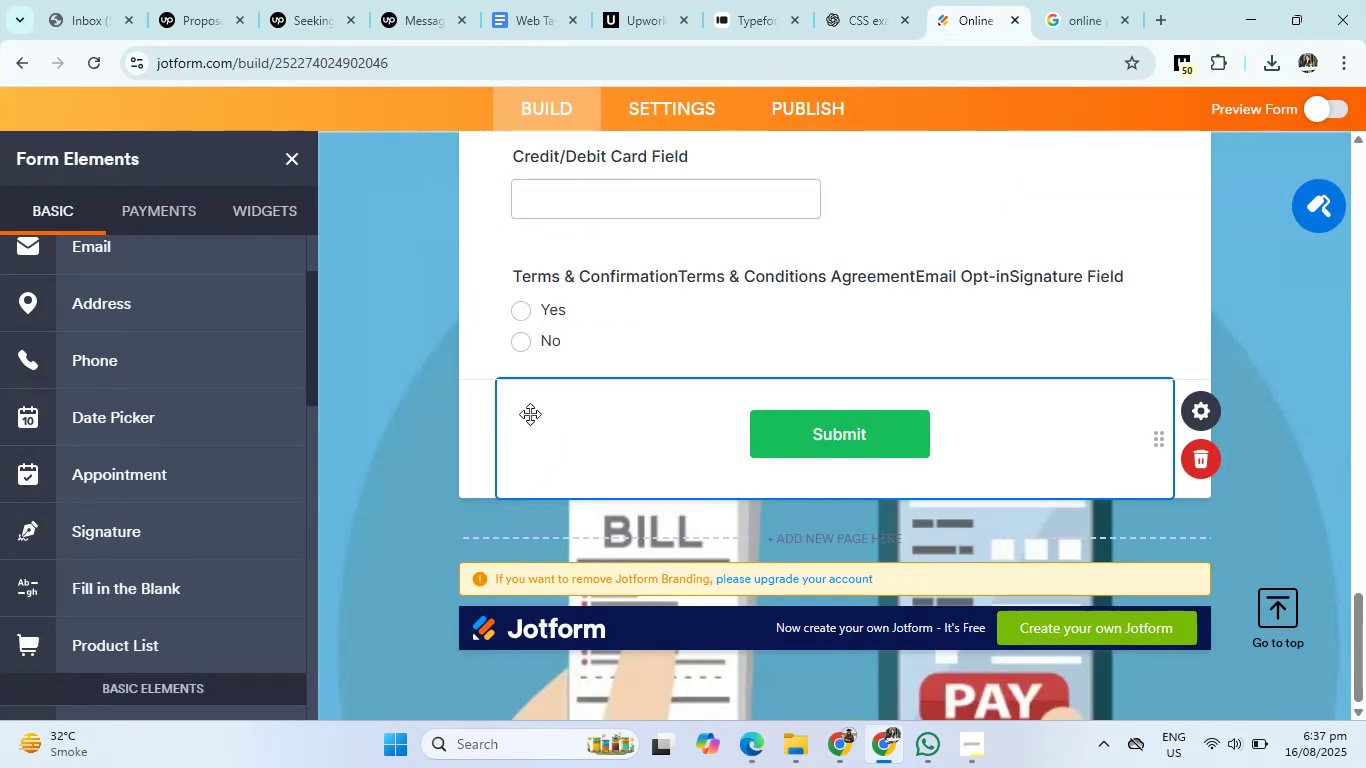 
left_click([591, 336])
 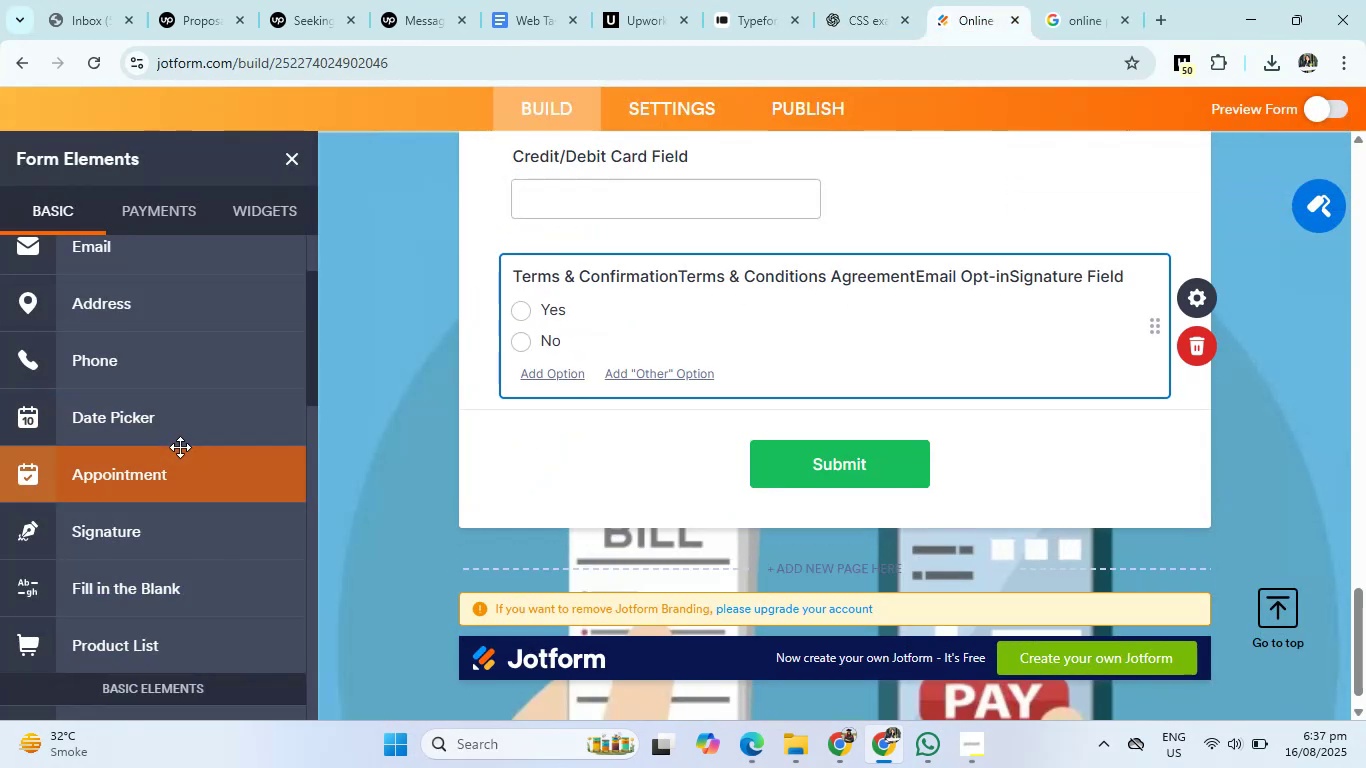 
scroll: coordinate [180, 447], scroll_direction: down, amount: 5.0
 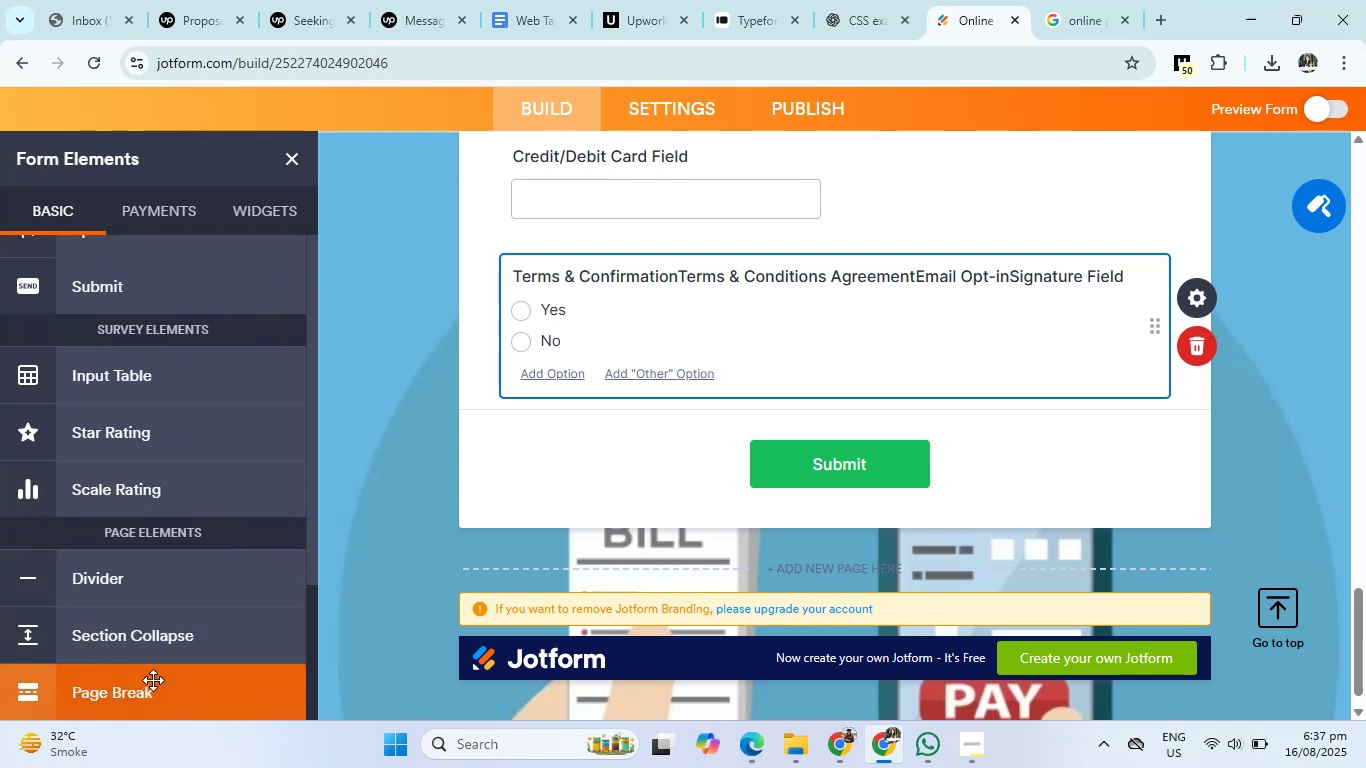 
scroll: coordinate [117, 535], scroll_direction: up, amount: 5.0
 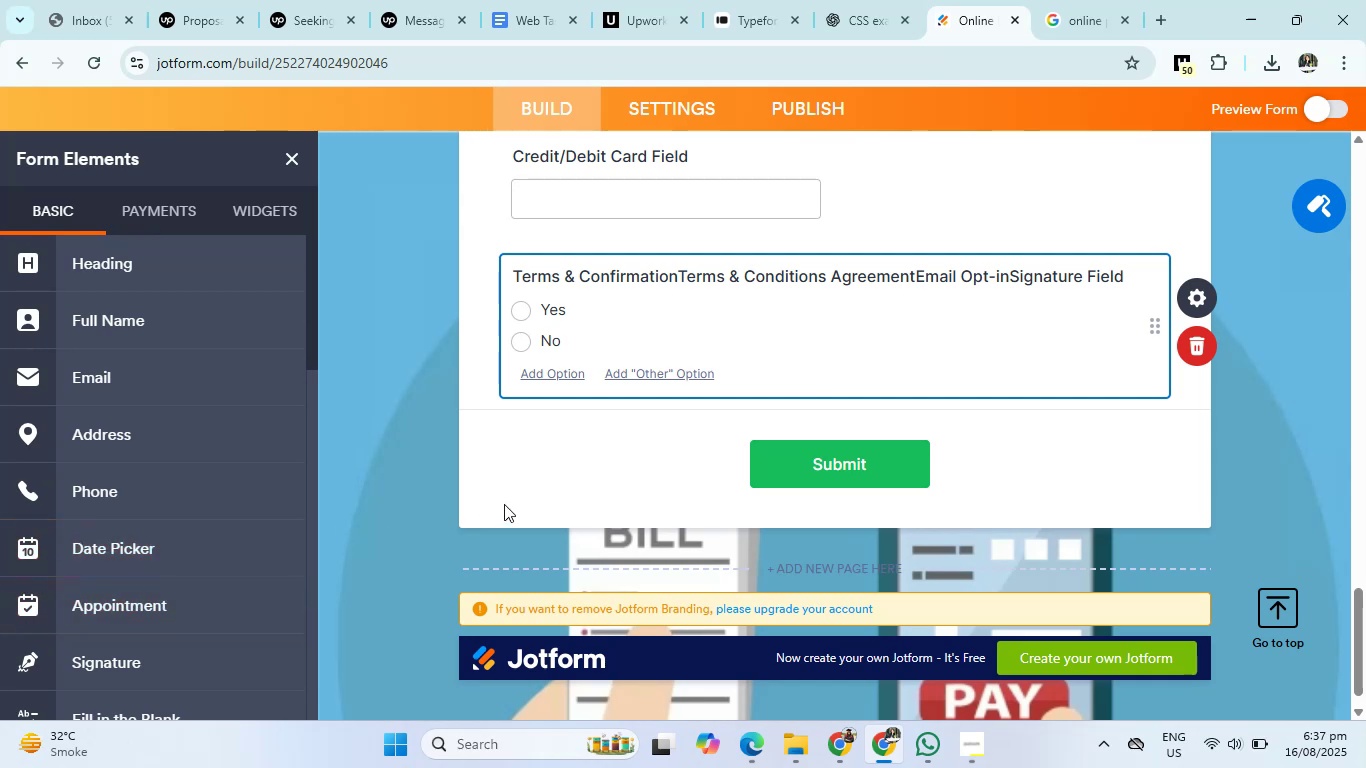 
left_click([564, 466])
 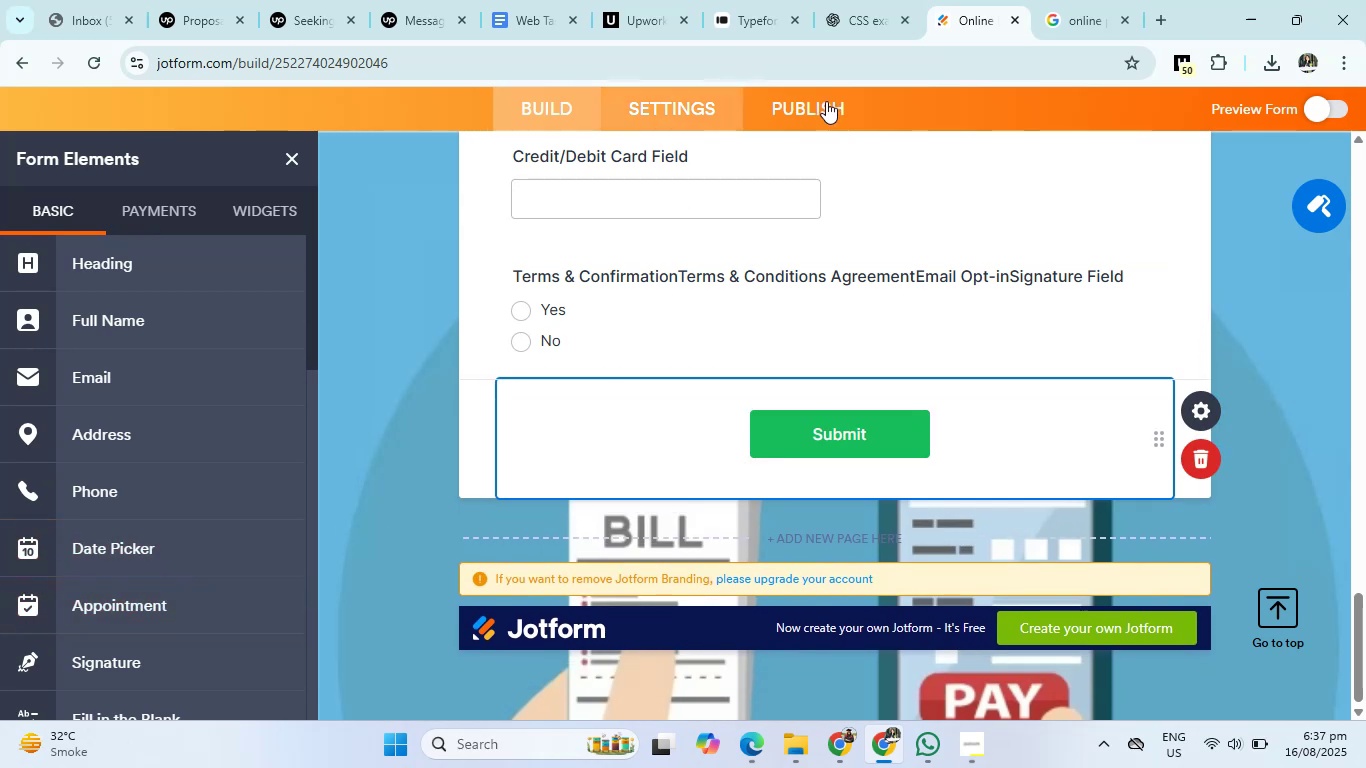 
left_click([826, 101])
 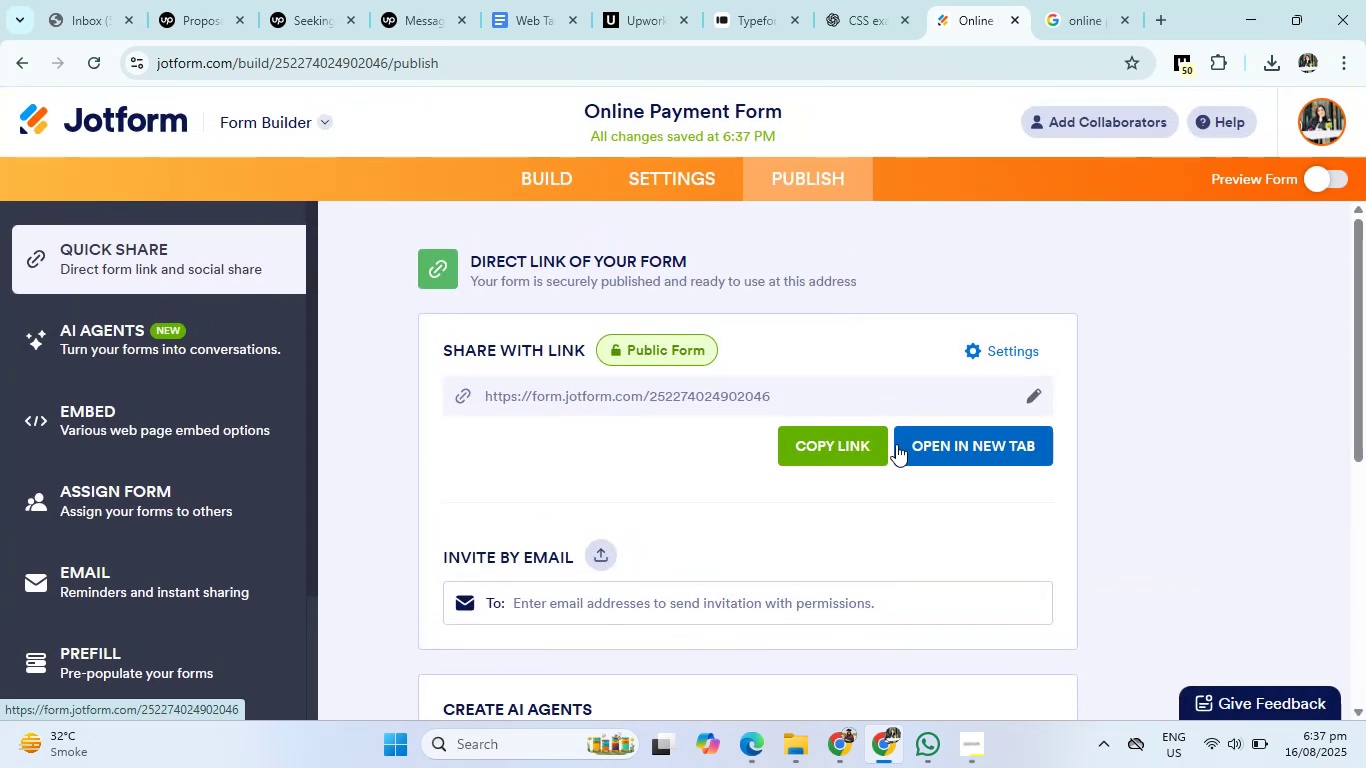 
left_click([829, 430])
 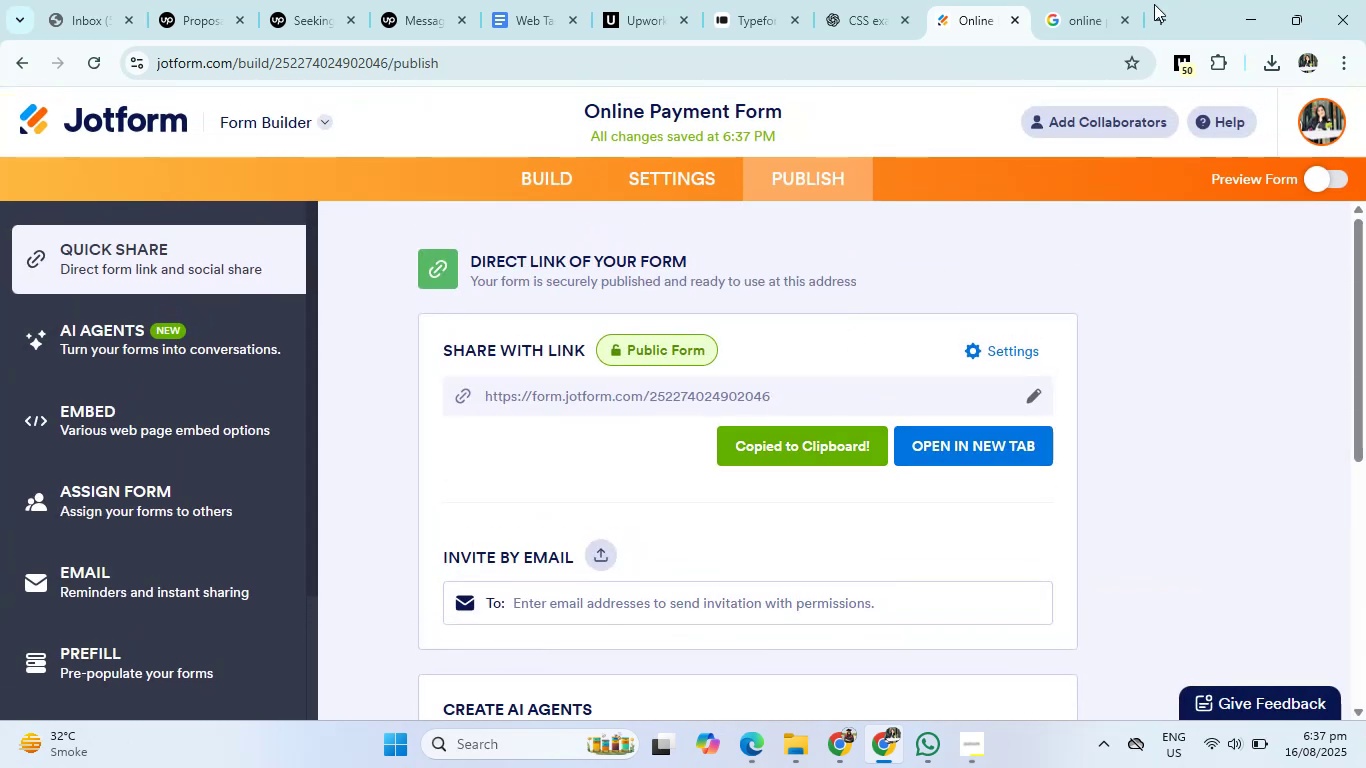 
left_click([1088, 4])
 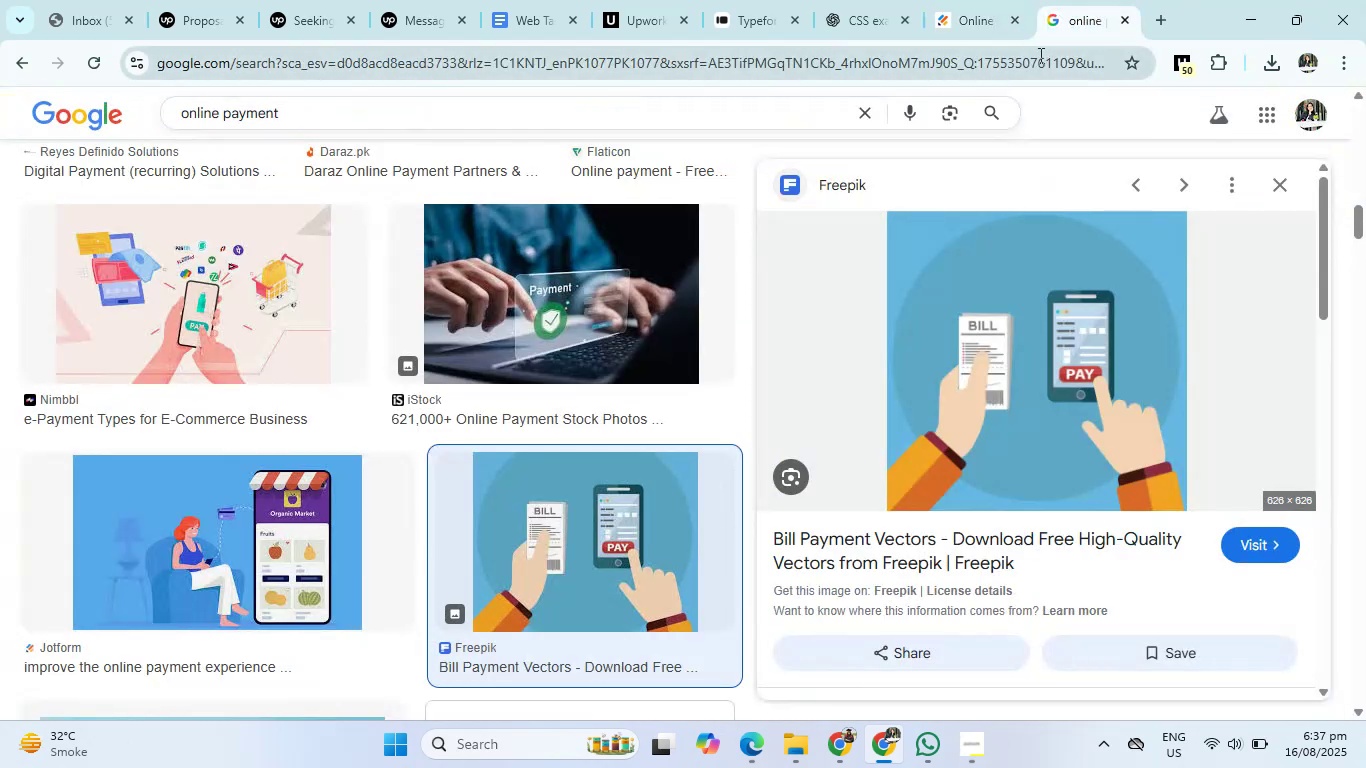 
left_click([1039, 59])
 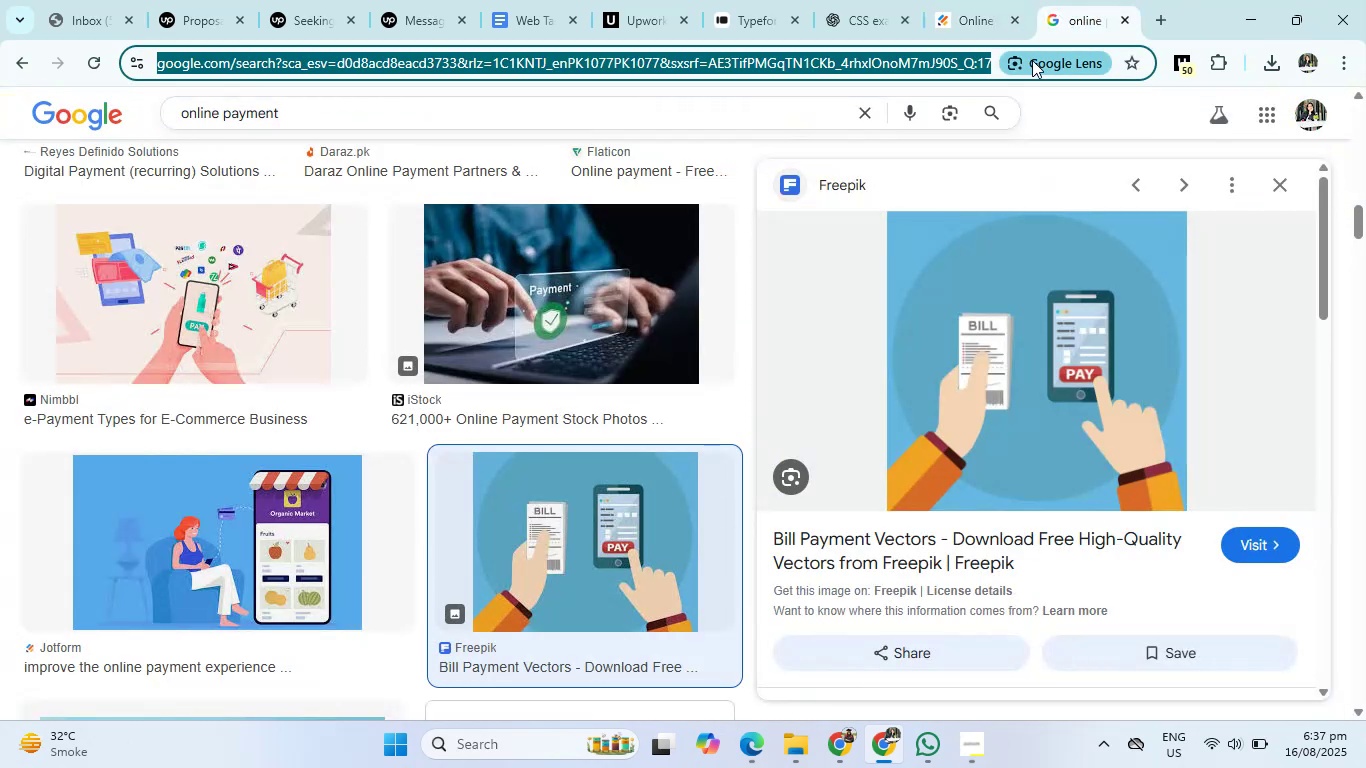 
key(Backspace)
 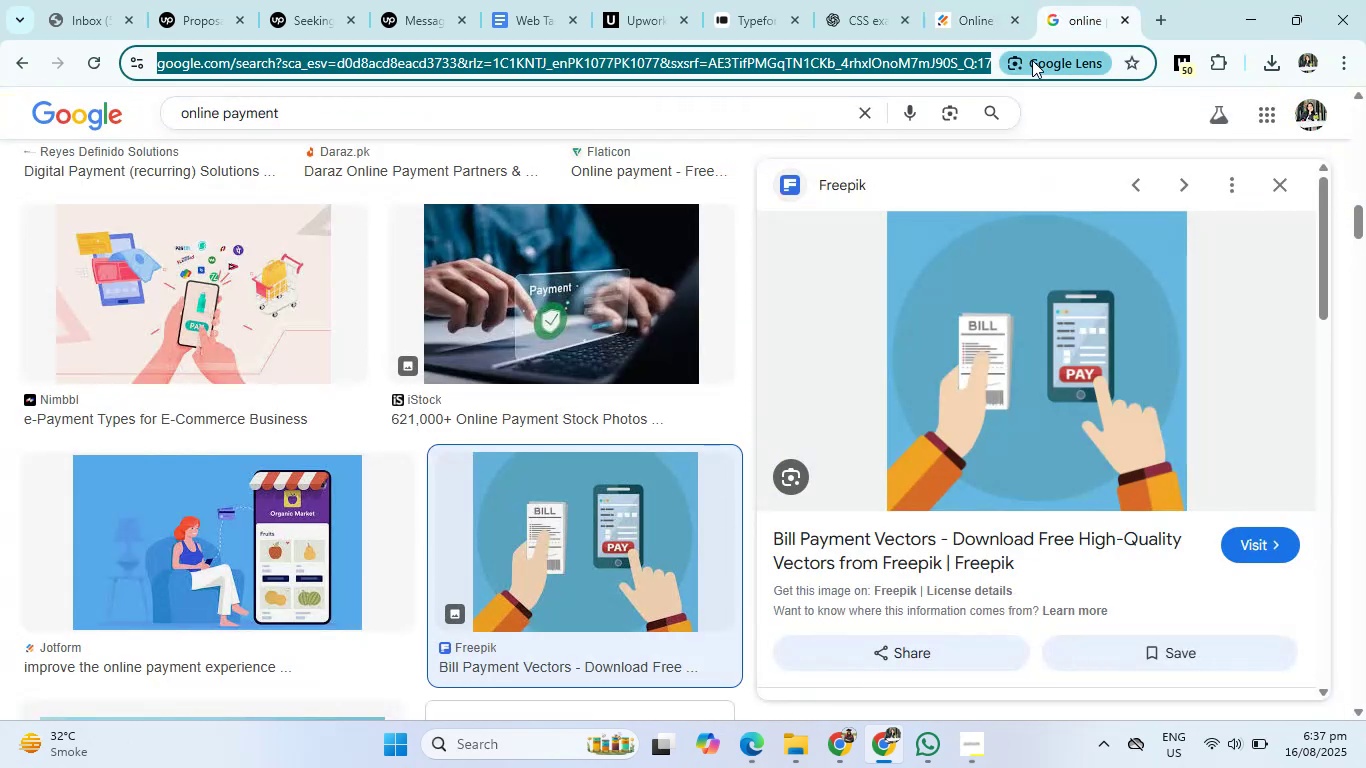 
key(Control+V)
 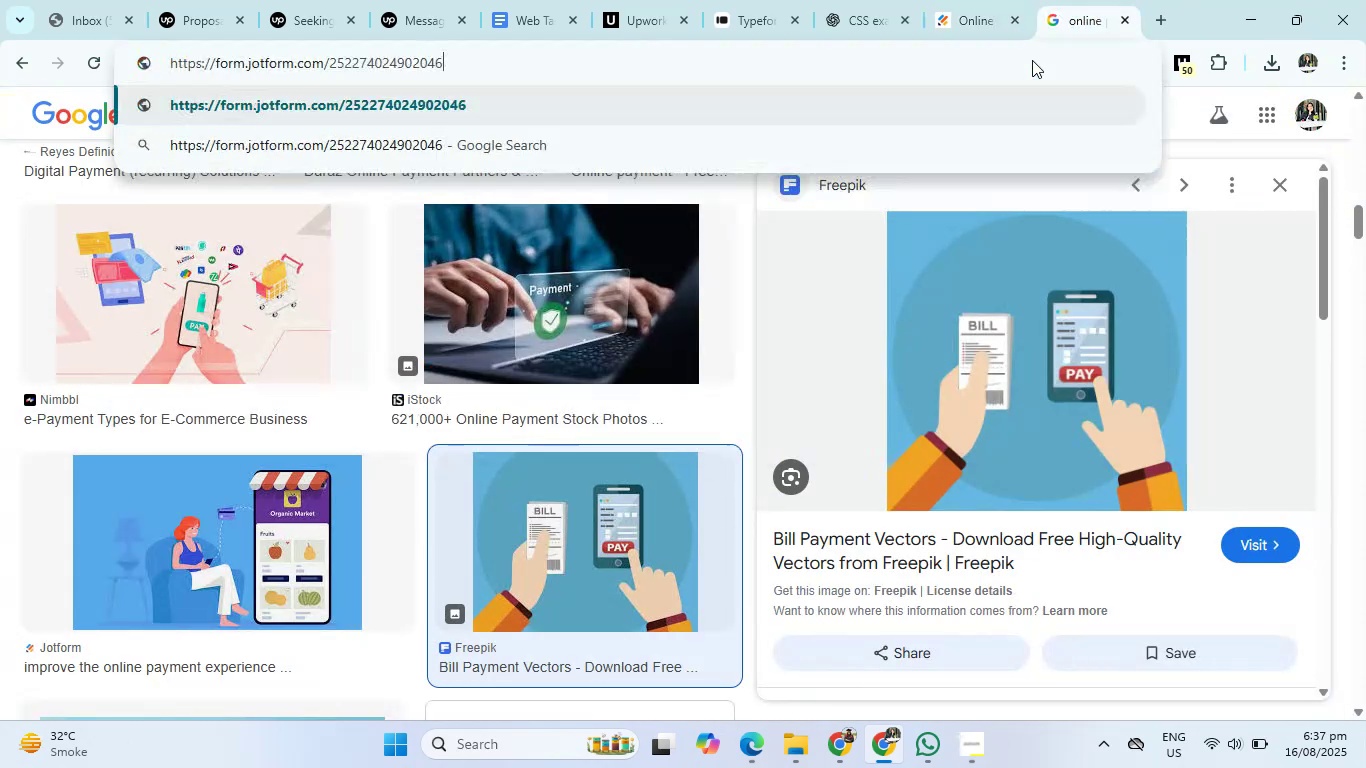 
key(Enter)
 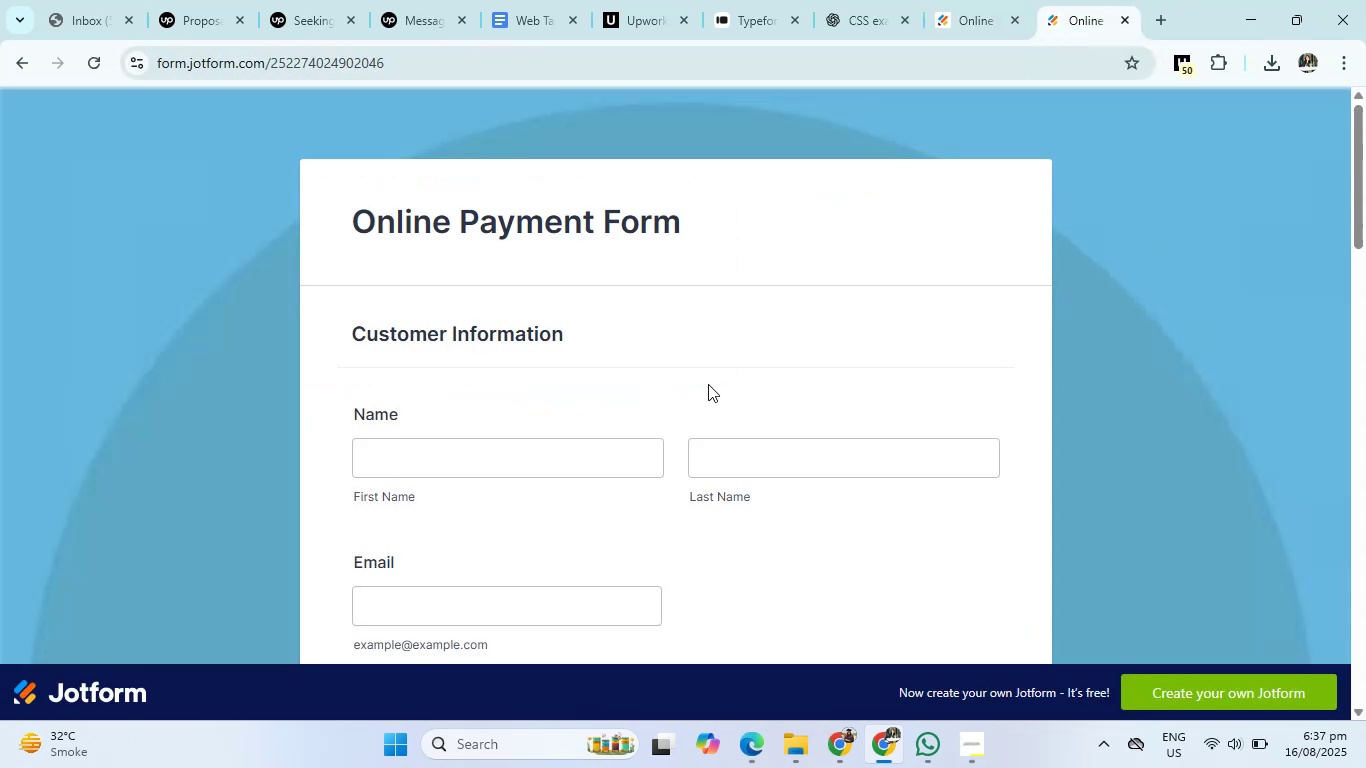 
scroll: coordinate [707, 477], scroll_direction: down, amount: 4.0
 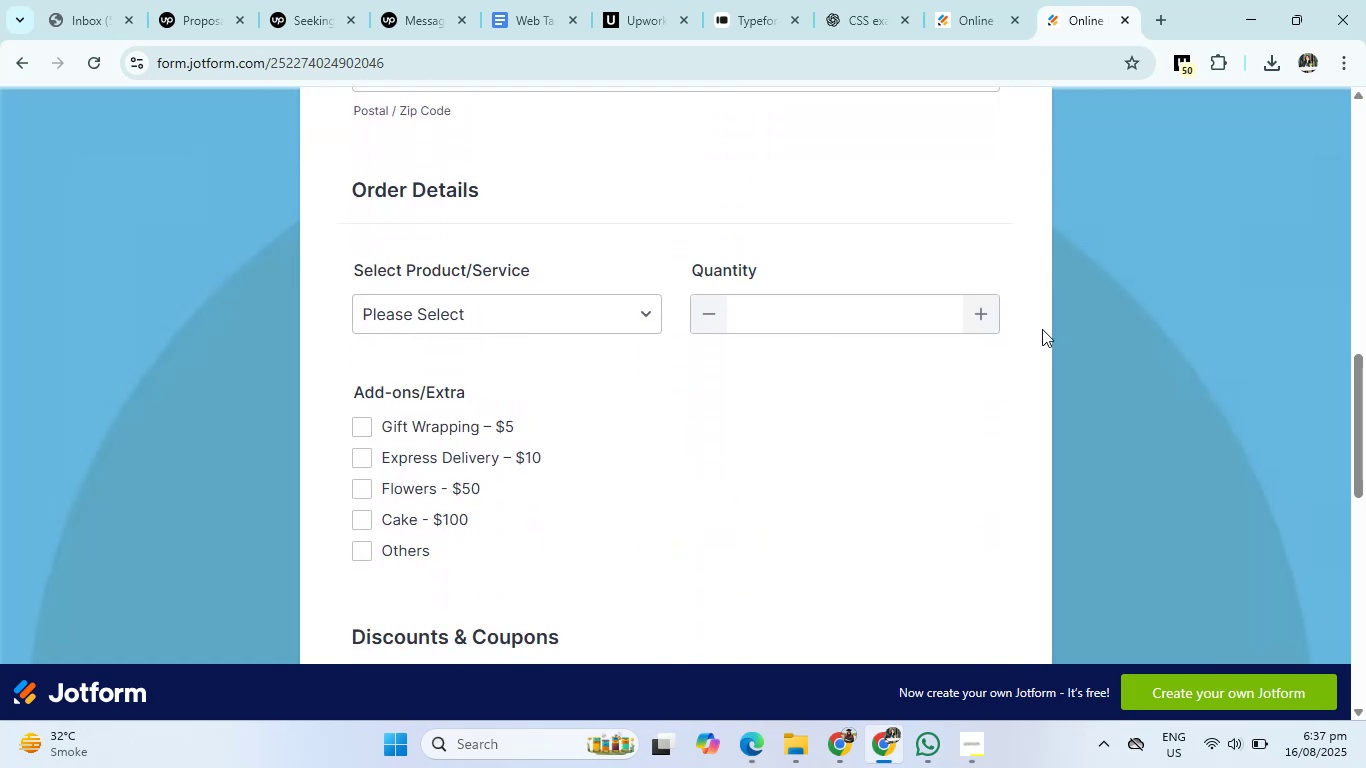 
left_click([980, 312])
 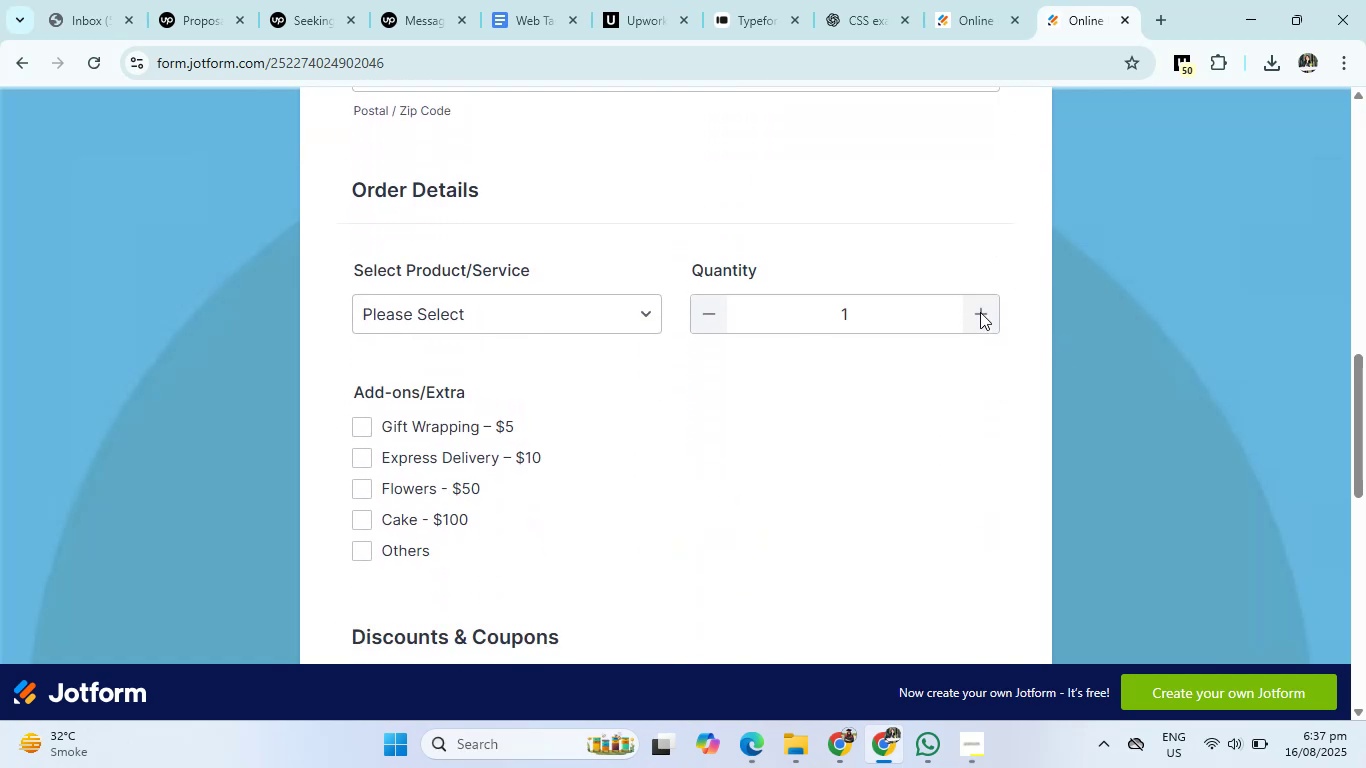 
double_click([980, 312])
 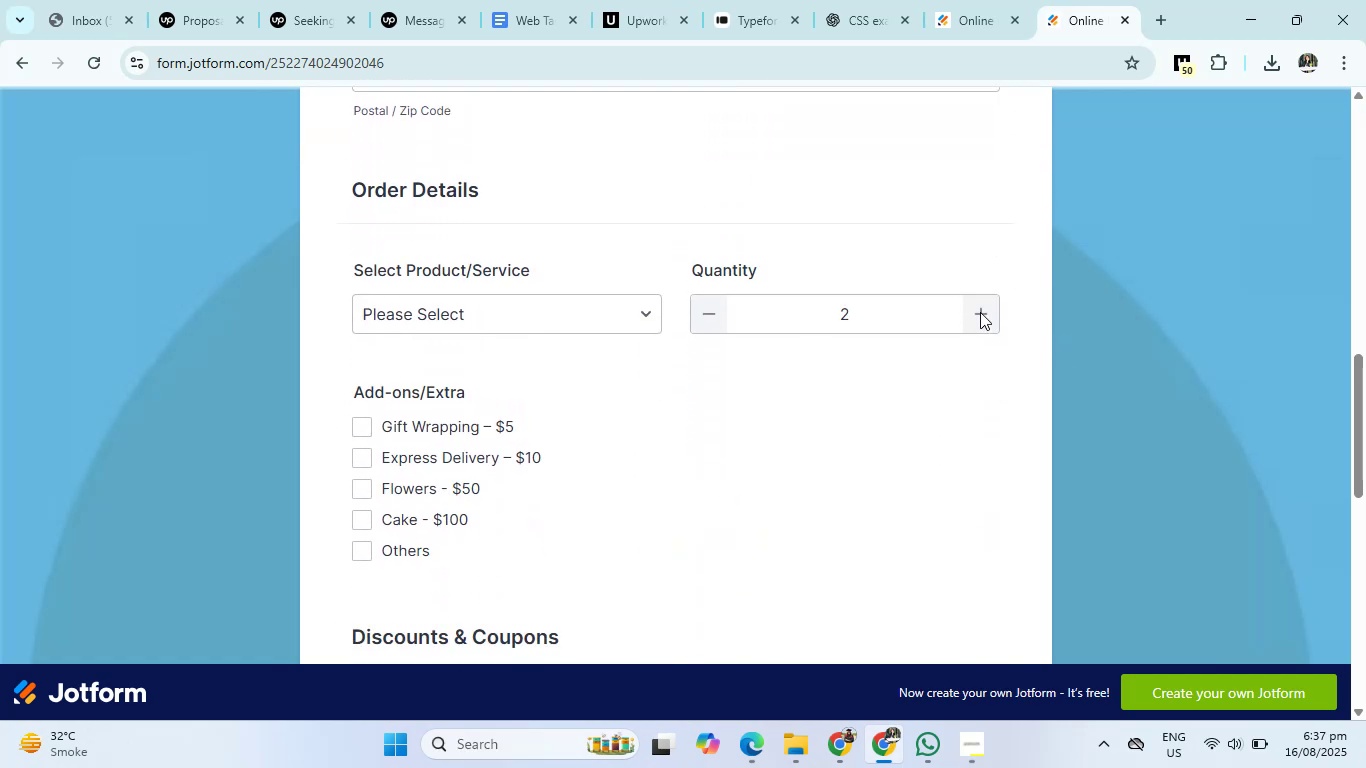 
double_click([980, 312])
 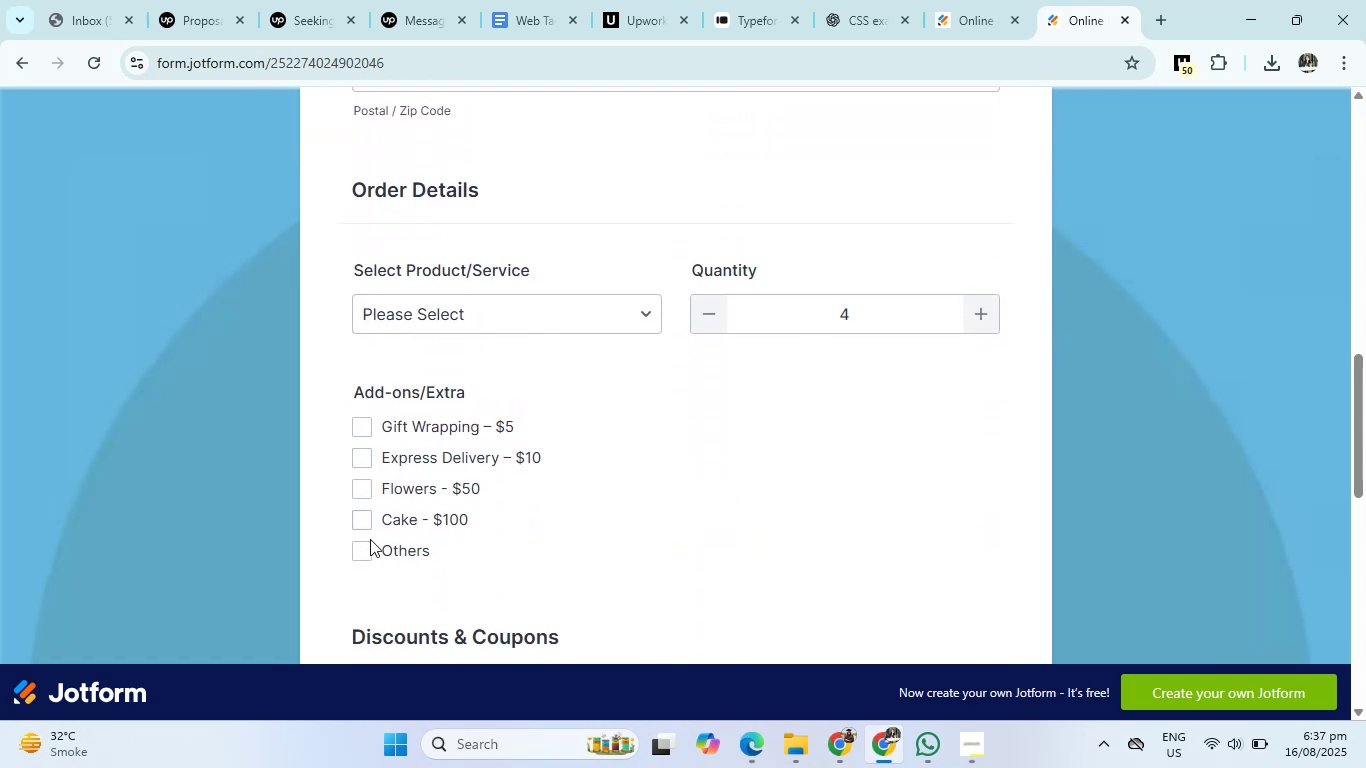 
left_click([357, 515])
 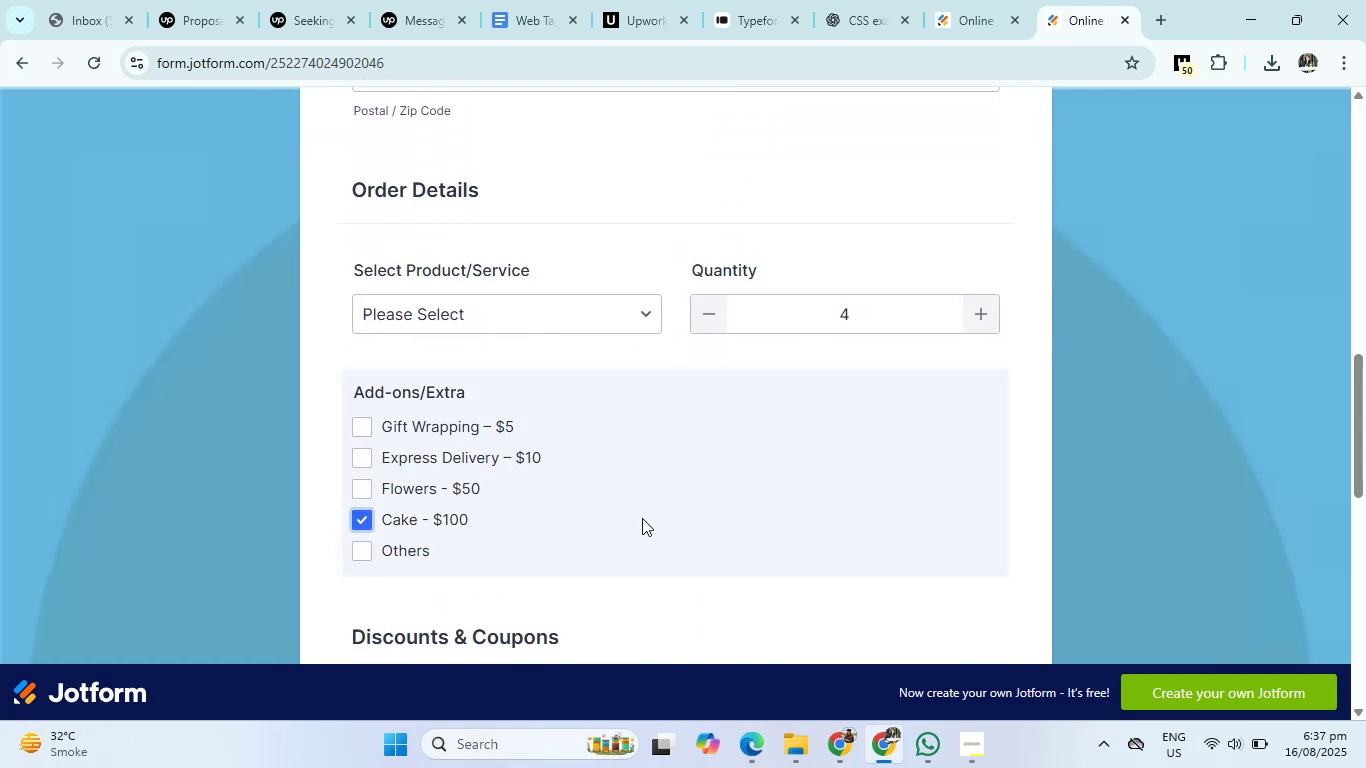 
scroll: coordinate [698, 508], scroll_direction: none, amount: 0.0
 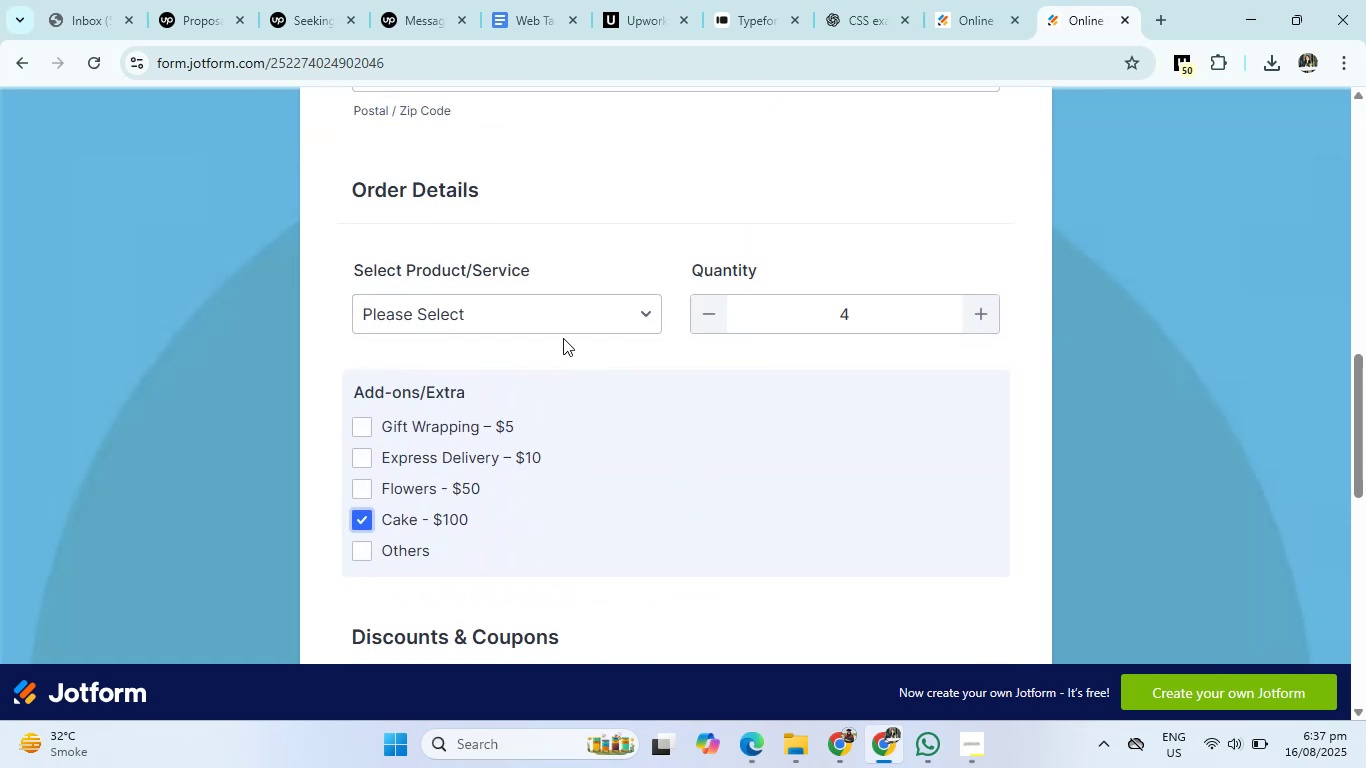 
left_click([560, 305])
 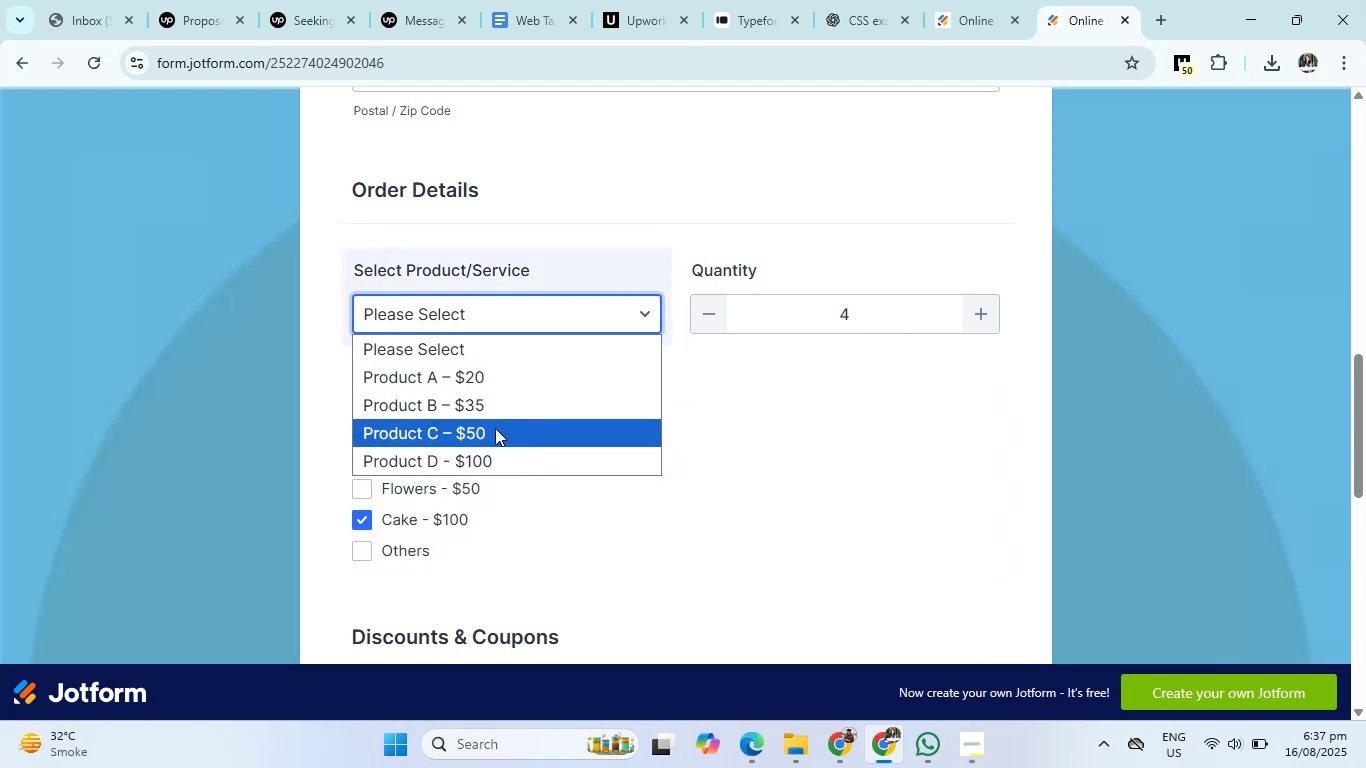 
left_click([491, 440])
 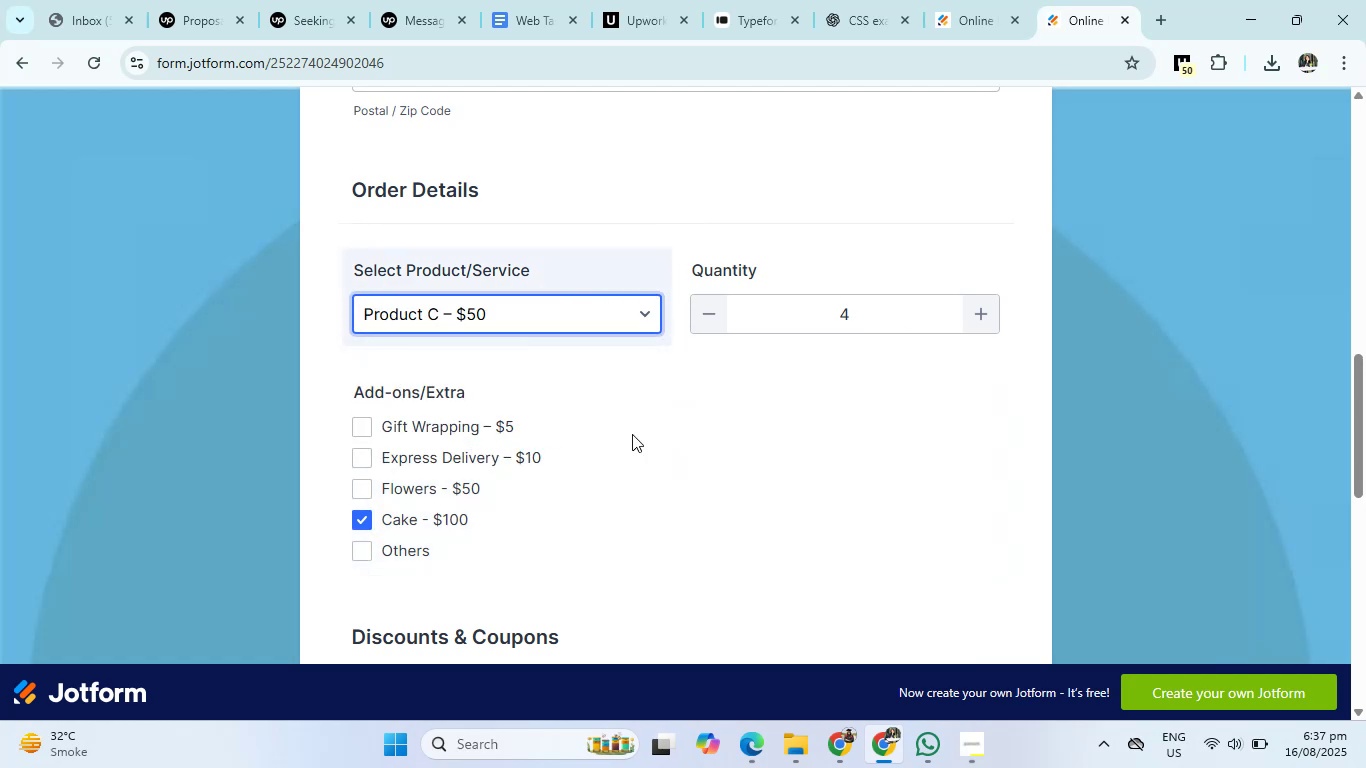 
scroll: coordinate [751, 450], scroll_direction: down, amount: 4.0
 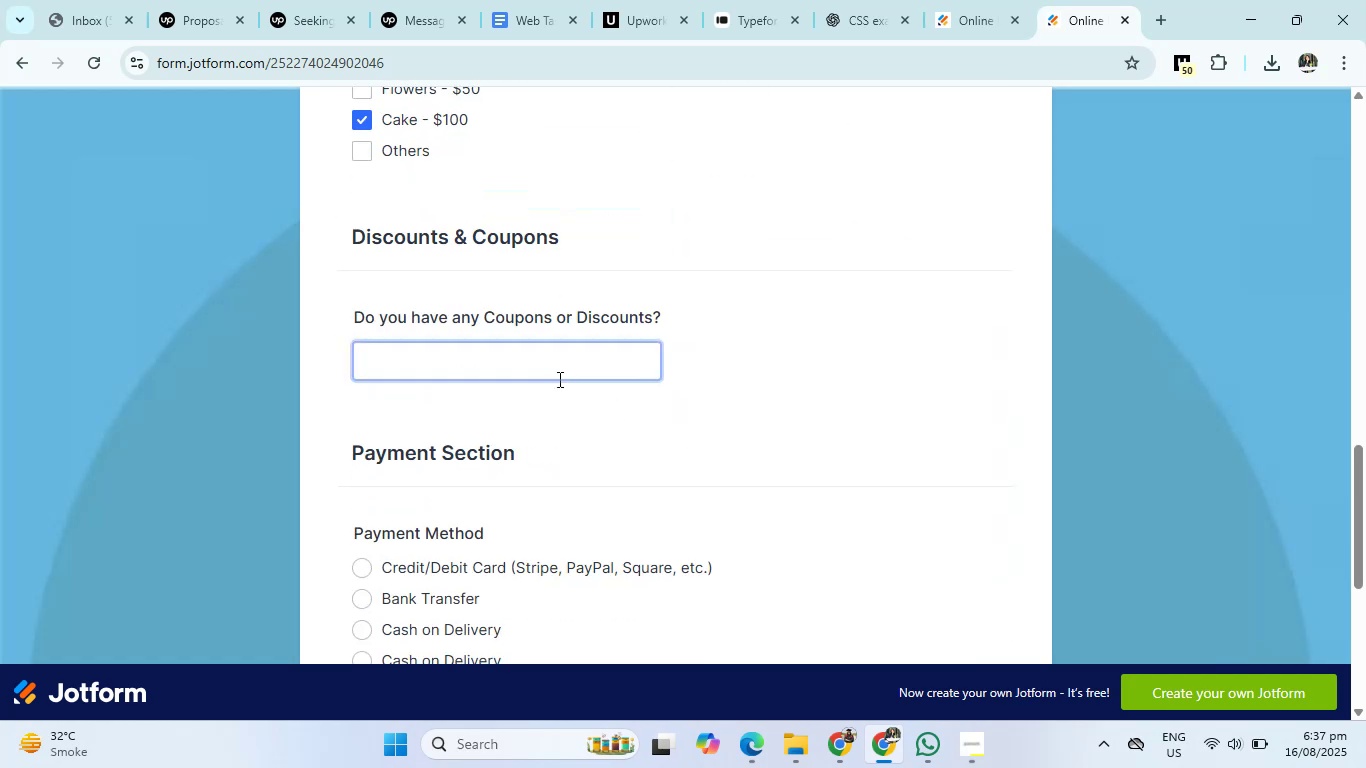 
left_click([539, 366])
 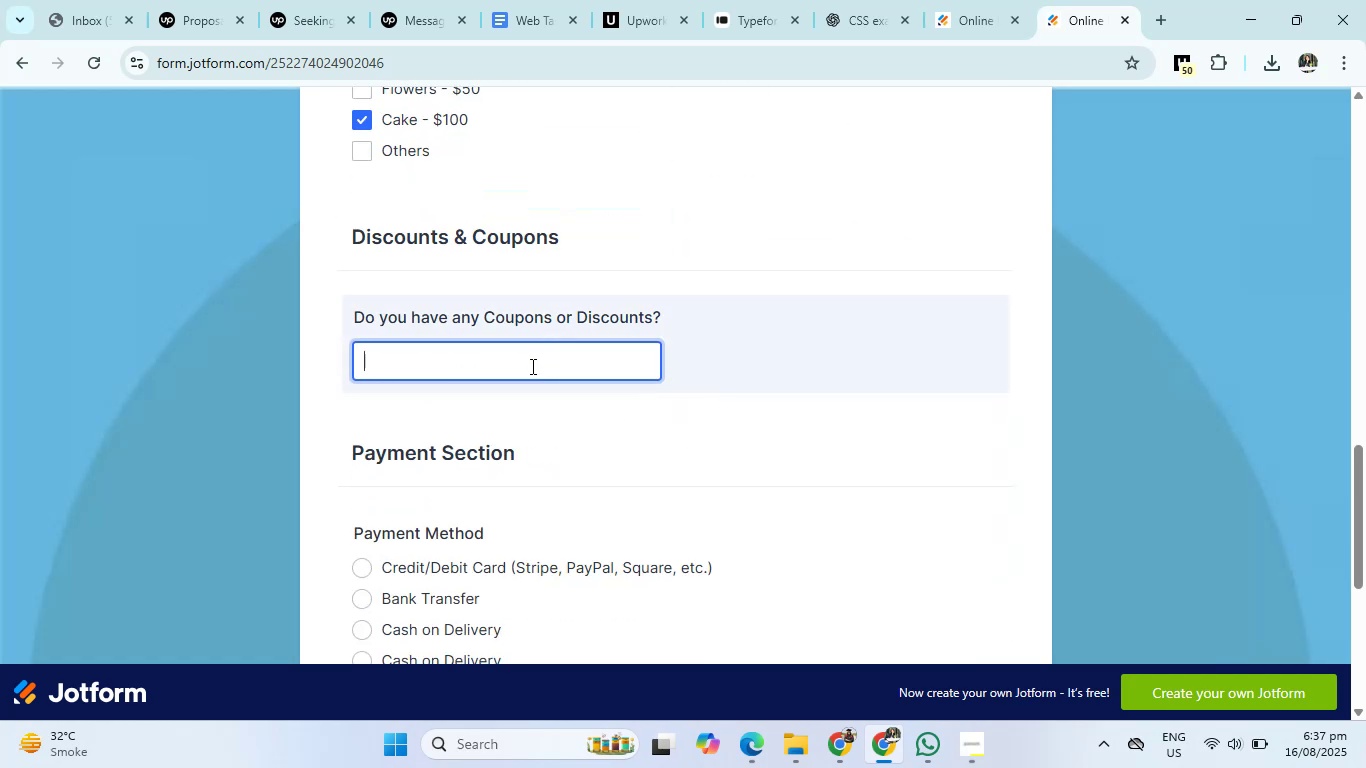 
type(yes)
 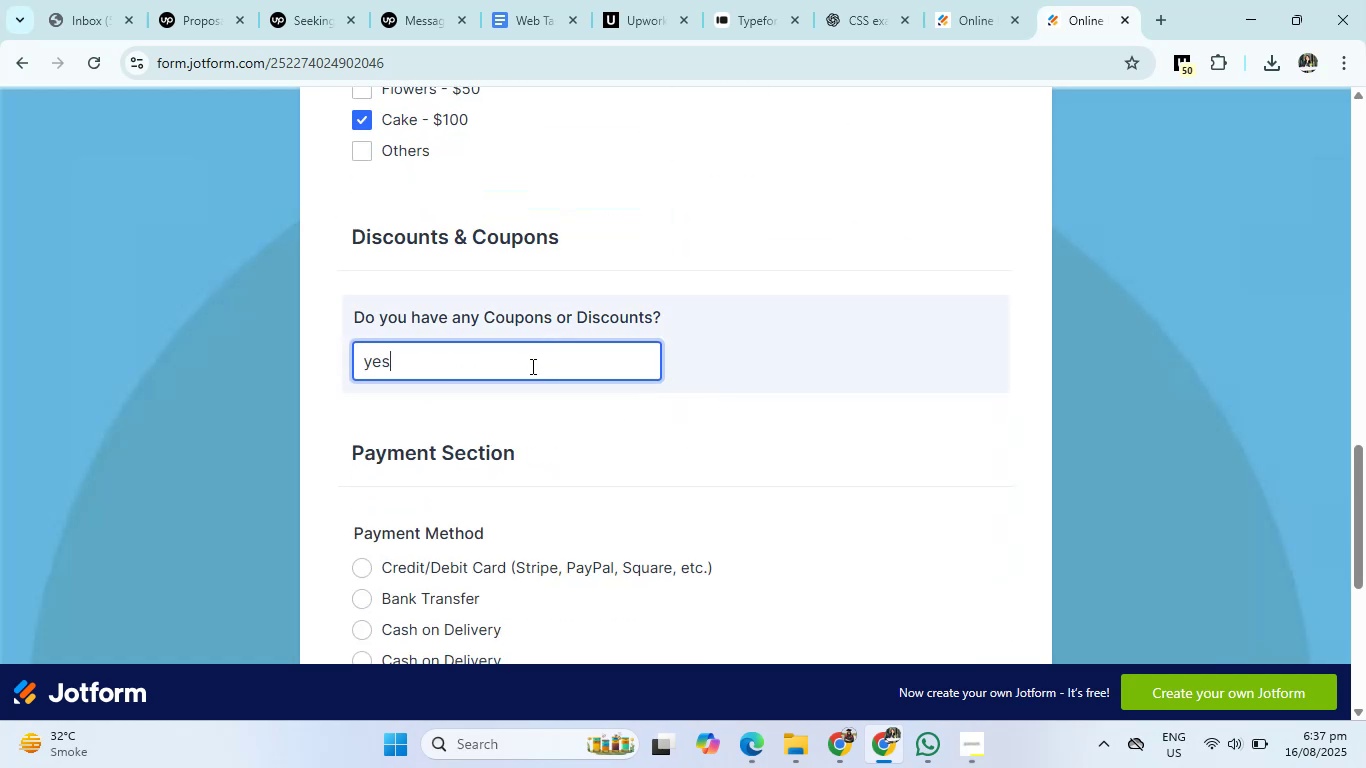 
key(Enter)
 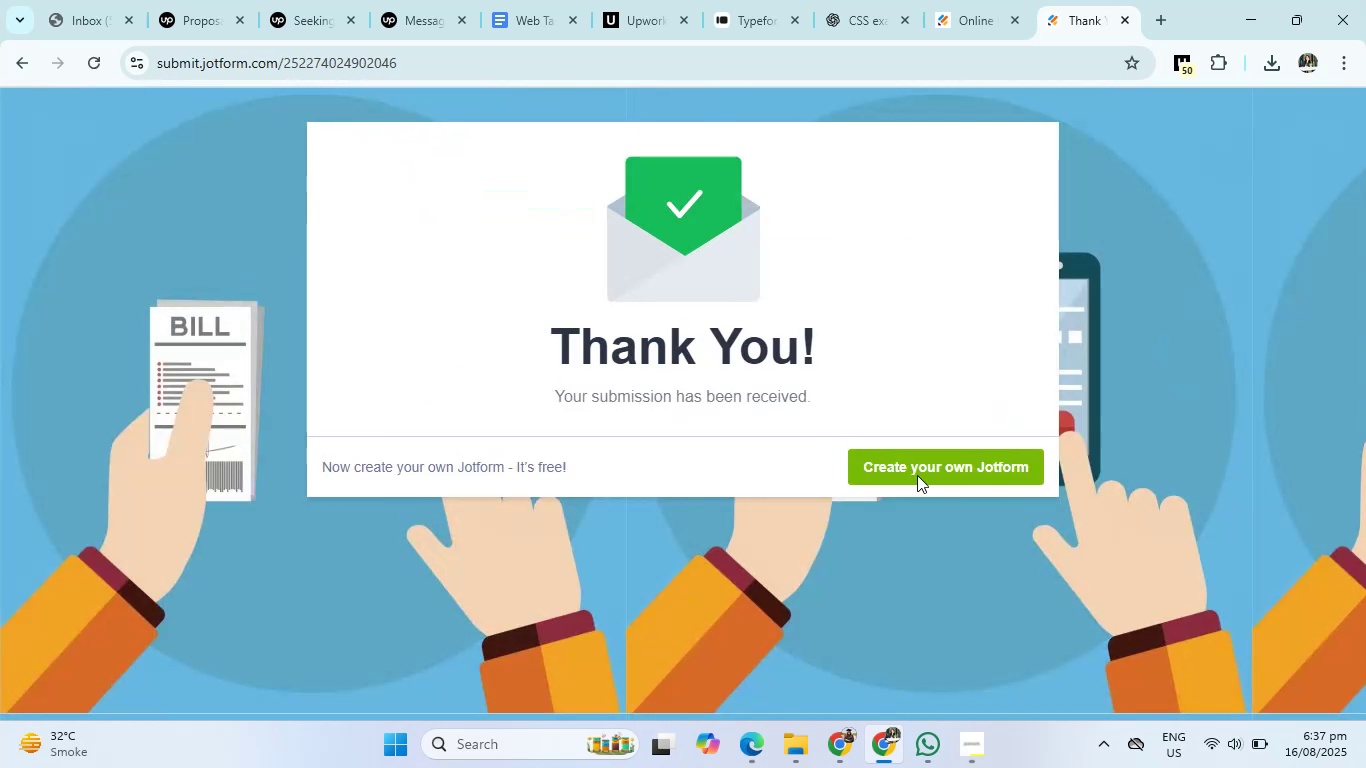 
wait(6.02)
 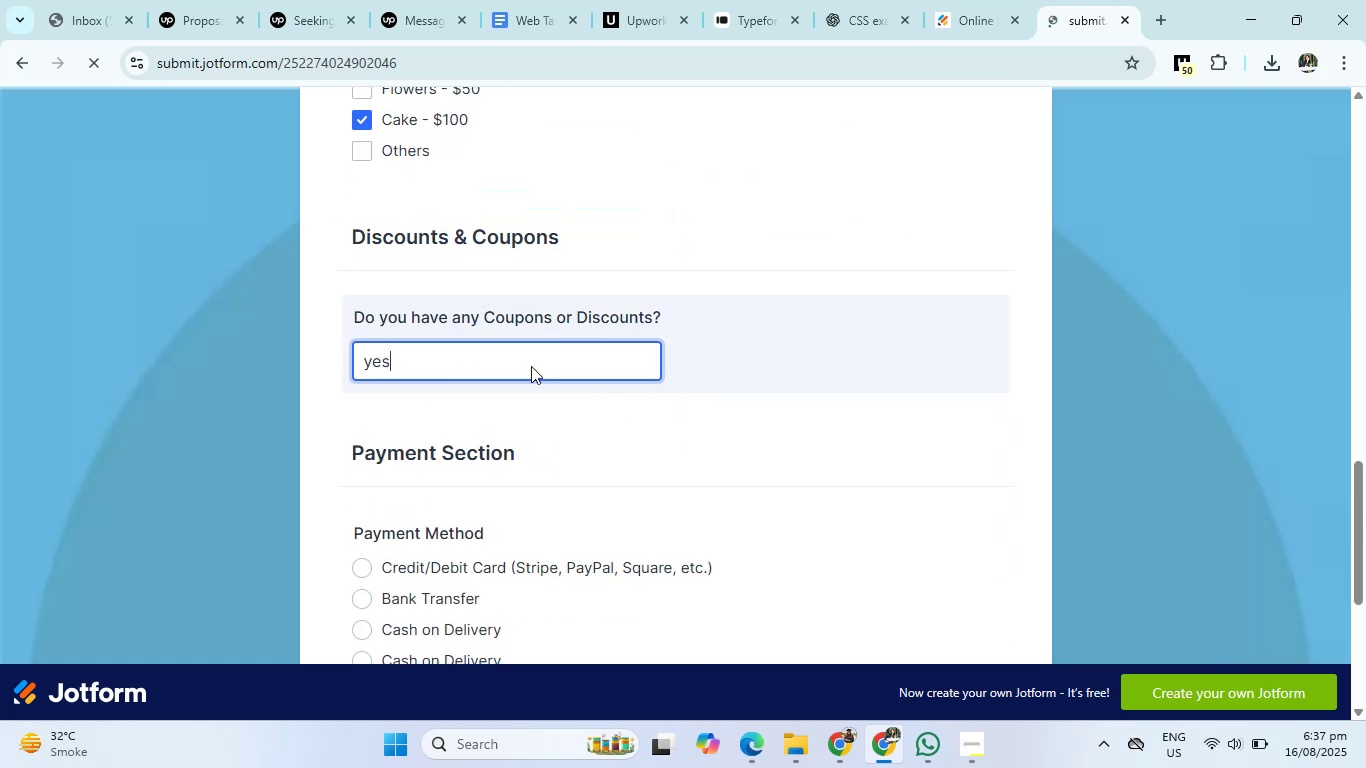 
left_click([989, 15])
 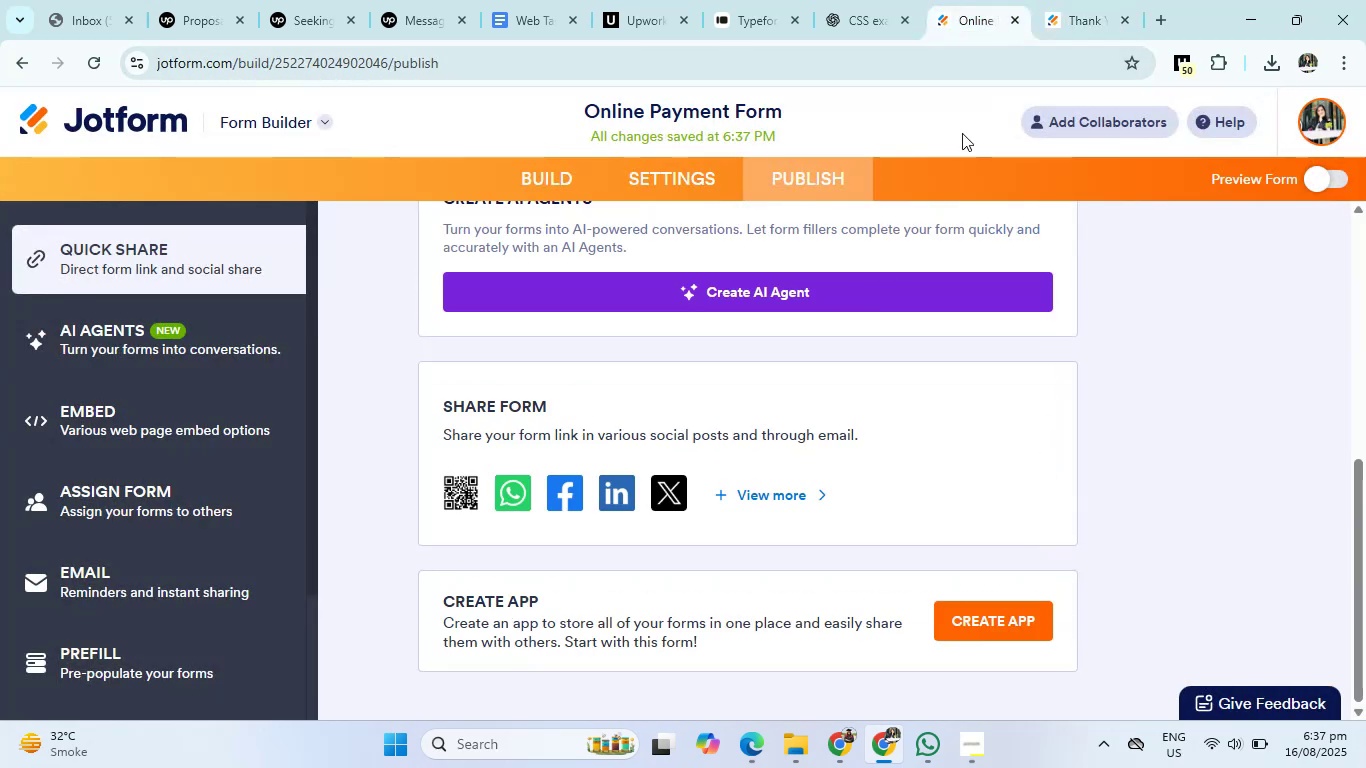 
left_click([1081, 0])
 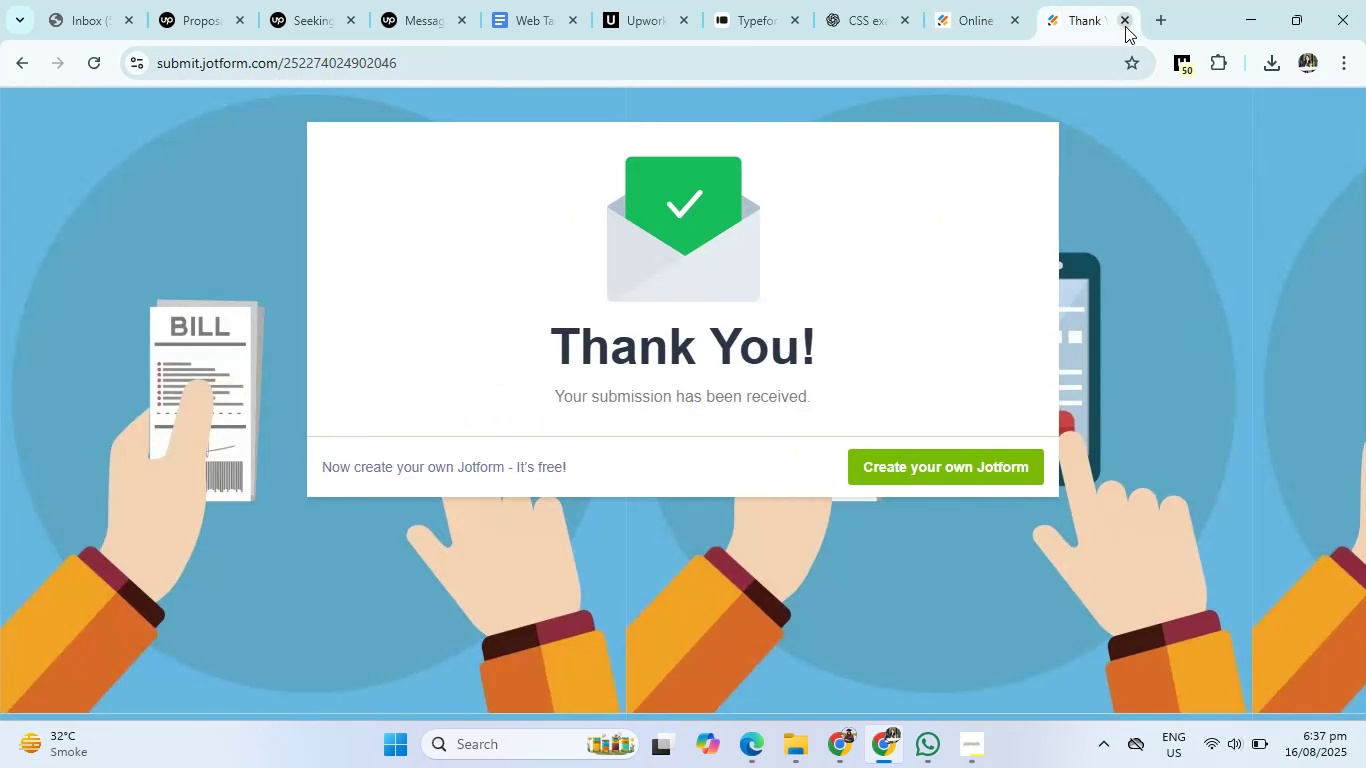 
left_click([1125, 26])
 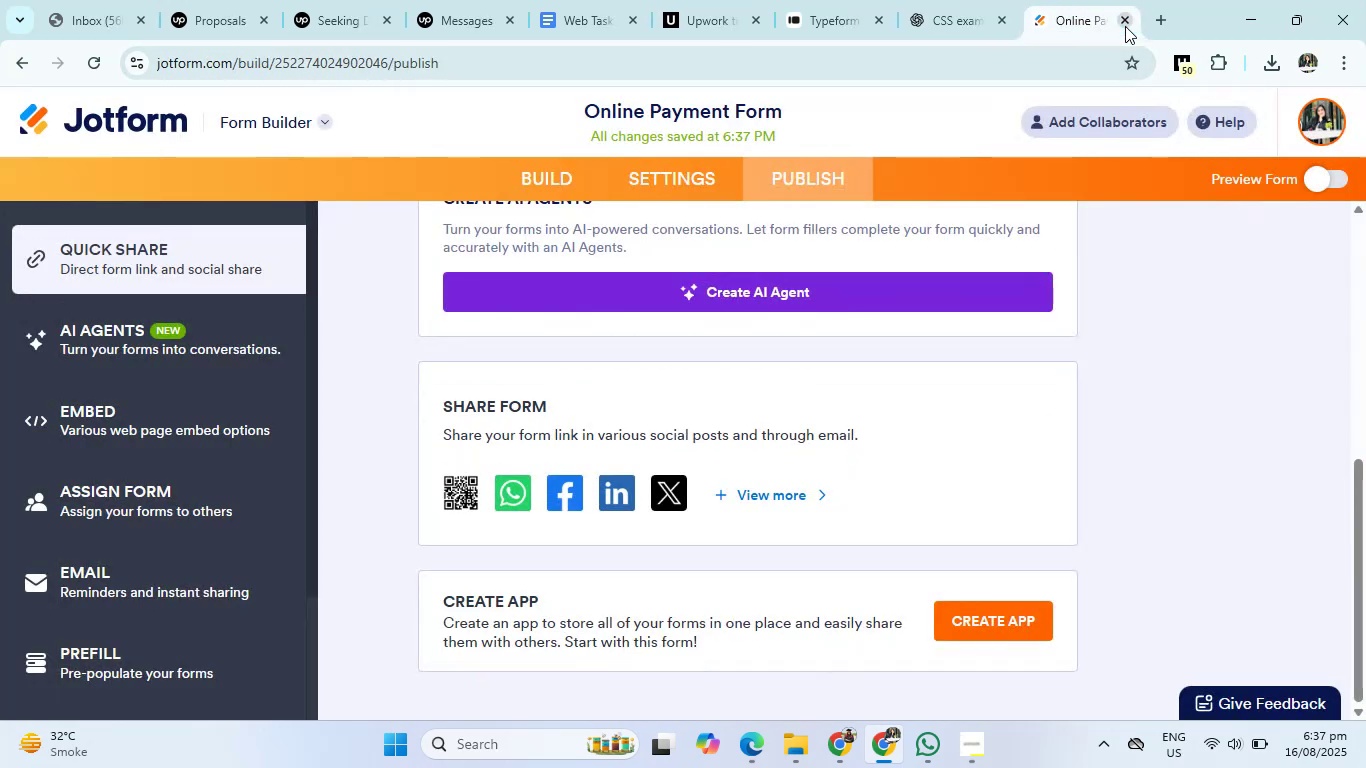 
left_click([1125, 26])
 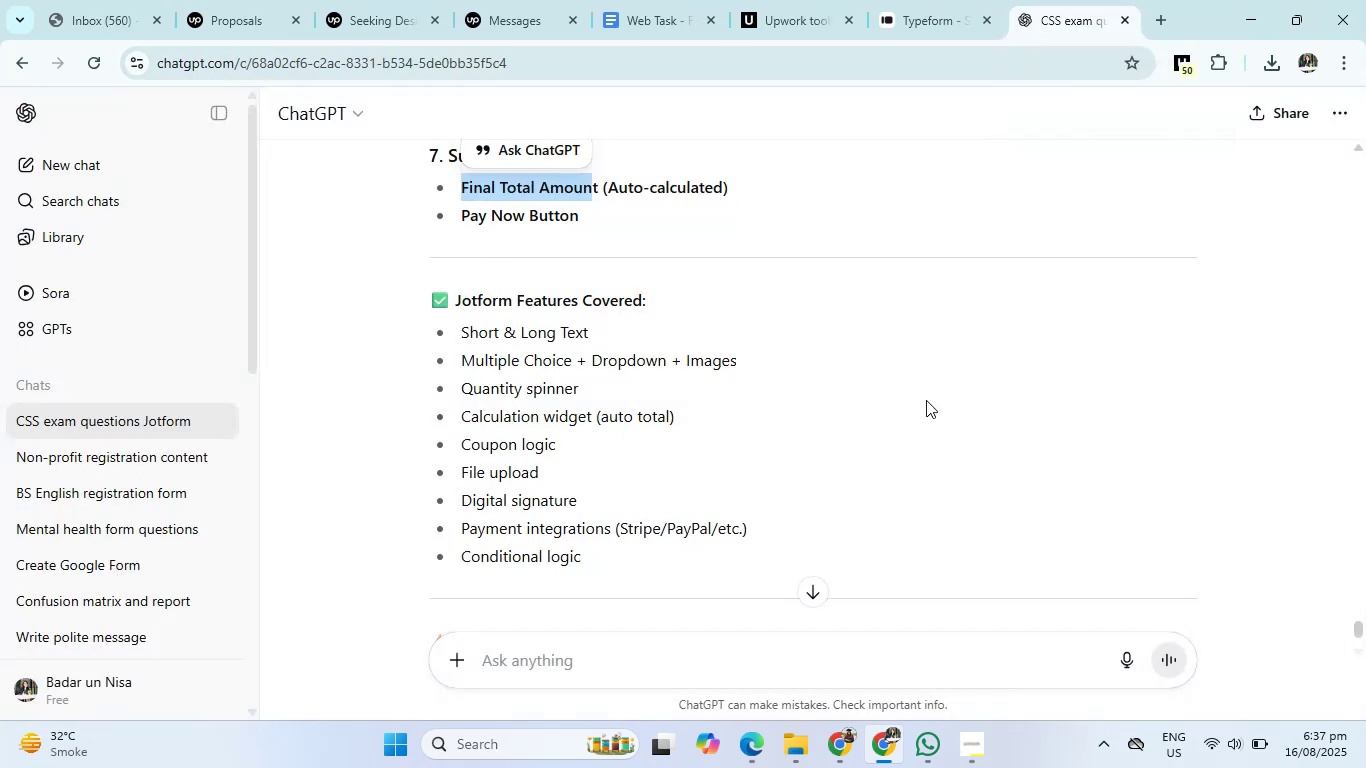 
key(Control+Shift+T)
 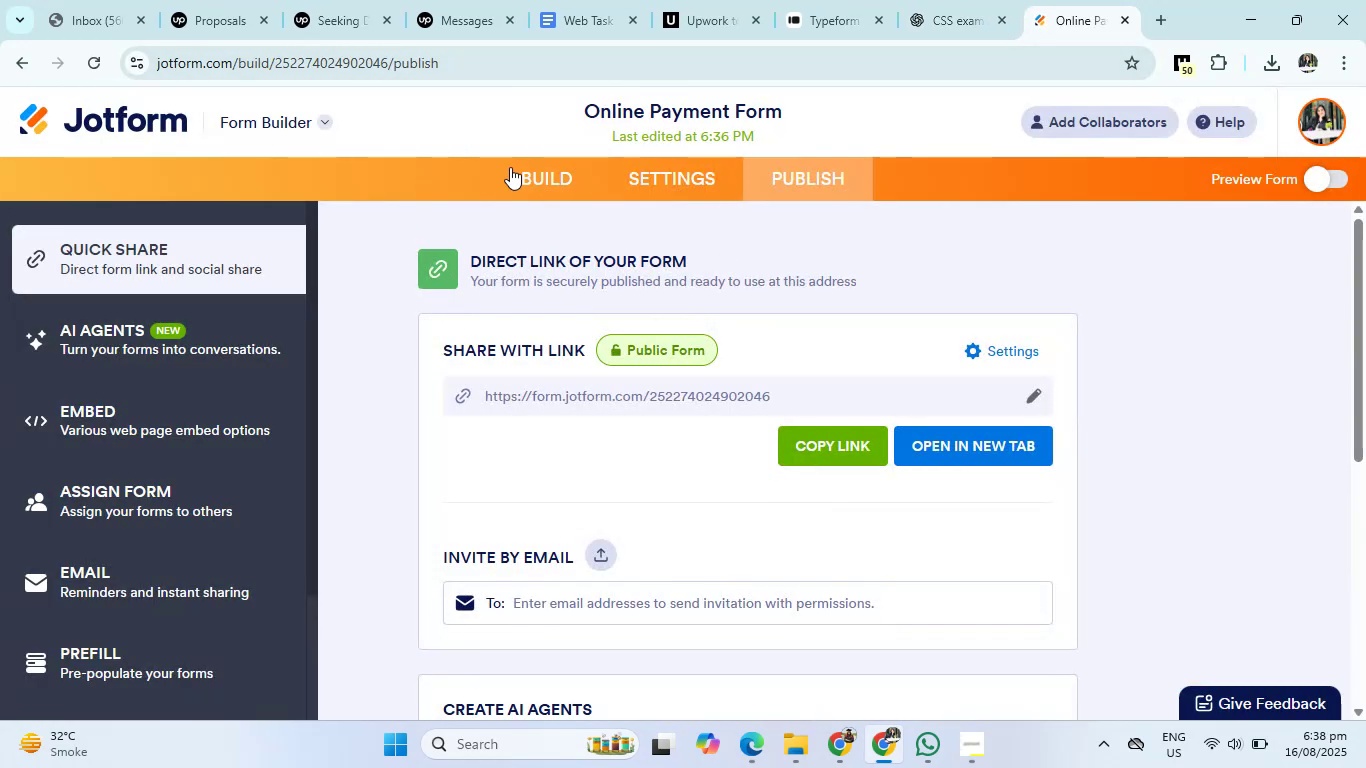 
wait(5.13)
 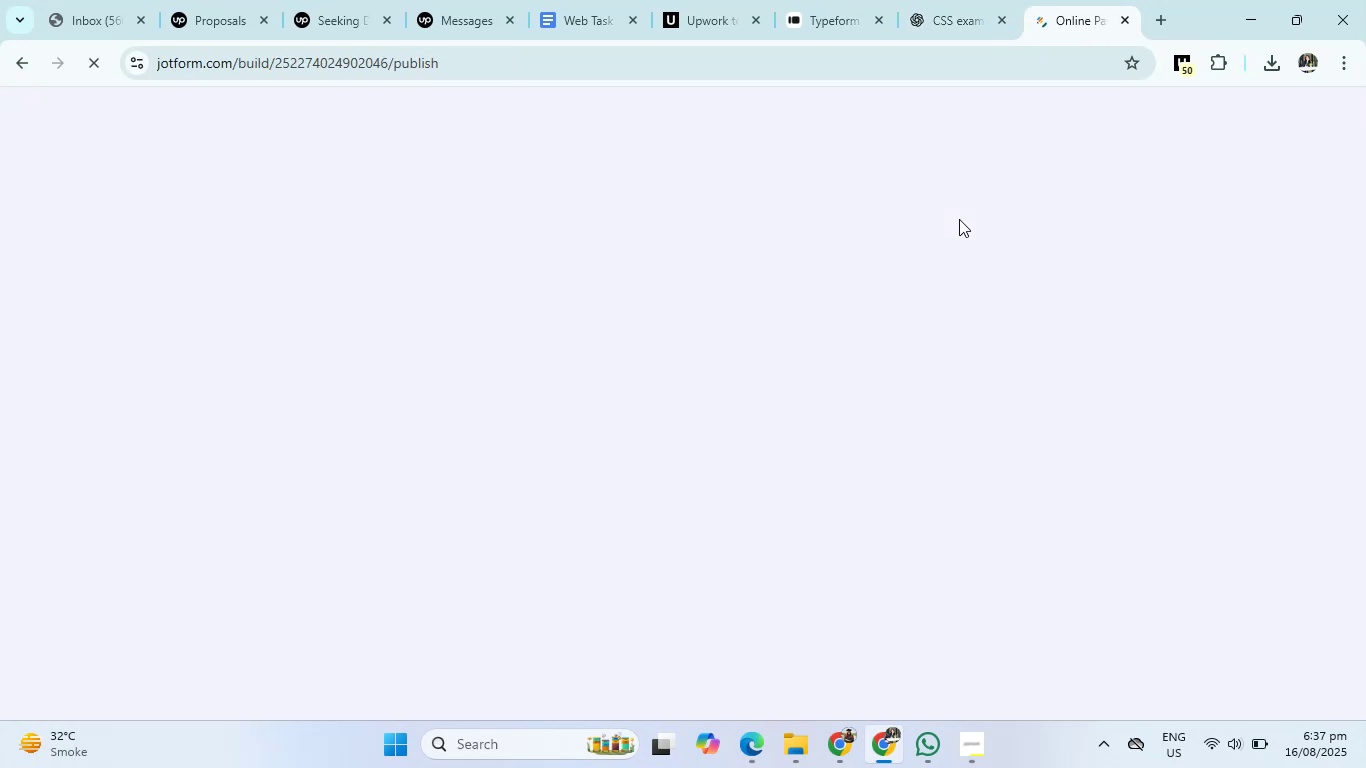 
left_click([547, 172])
 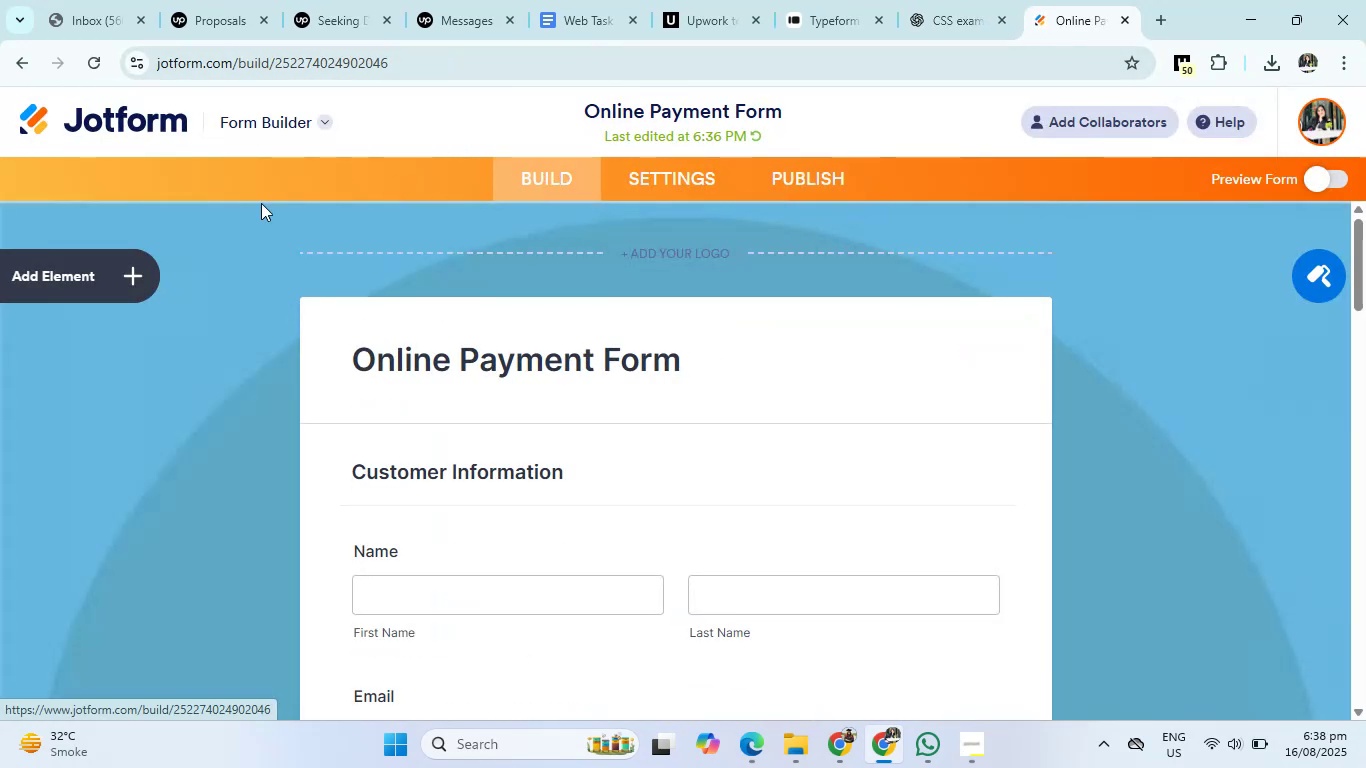 
scroll: coordinate [634, 411], scroll_direction: down, amount: 23.0
 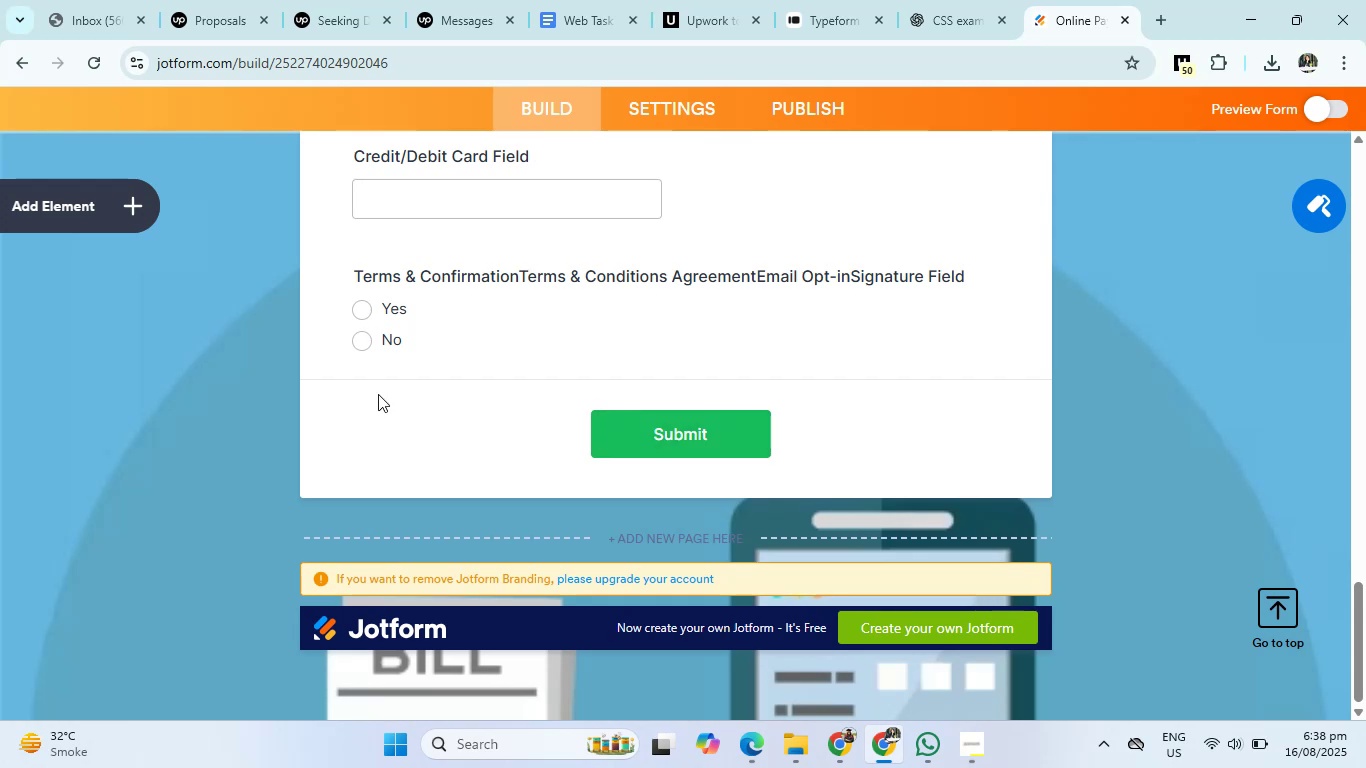 
scroll: coordinate [776, 340], scroll_direction: up, amount: 32.0
 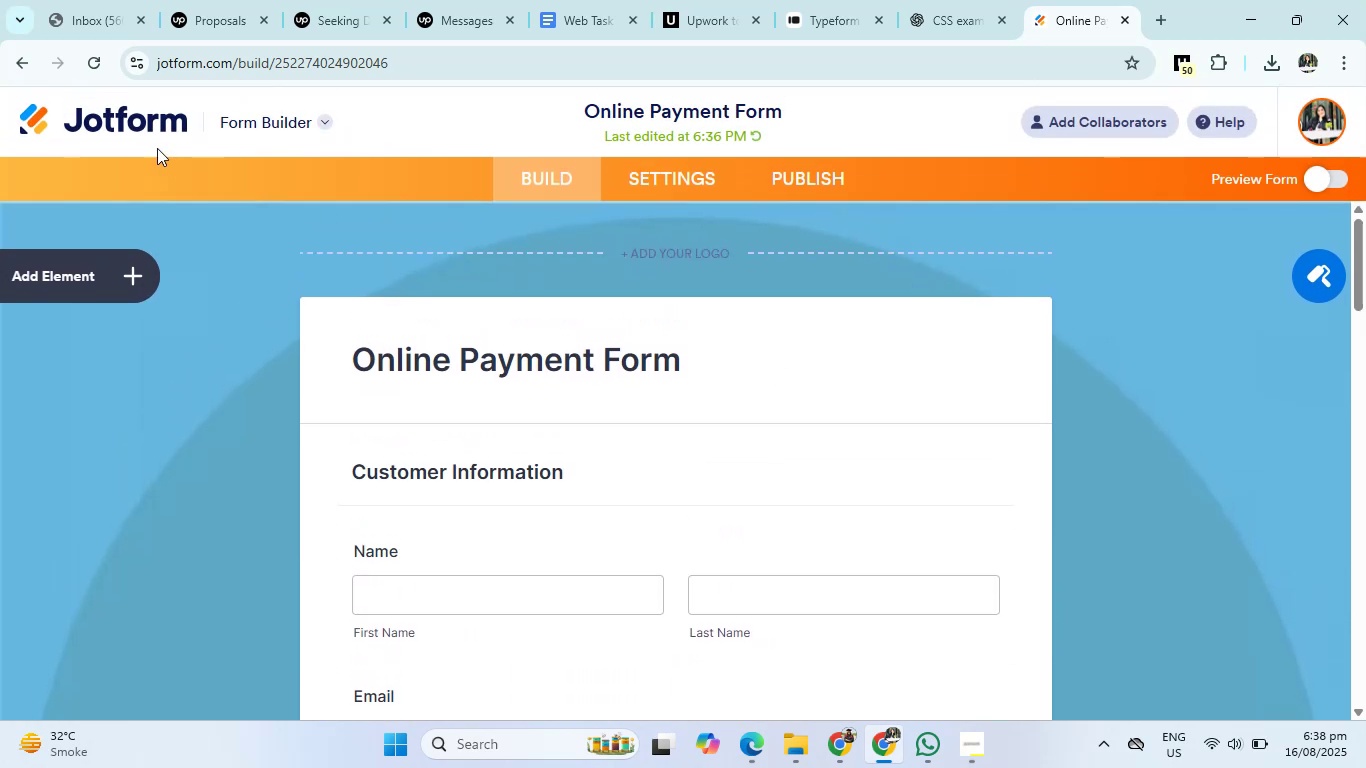 
left_click([149, 118])
 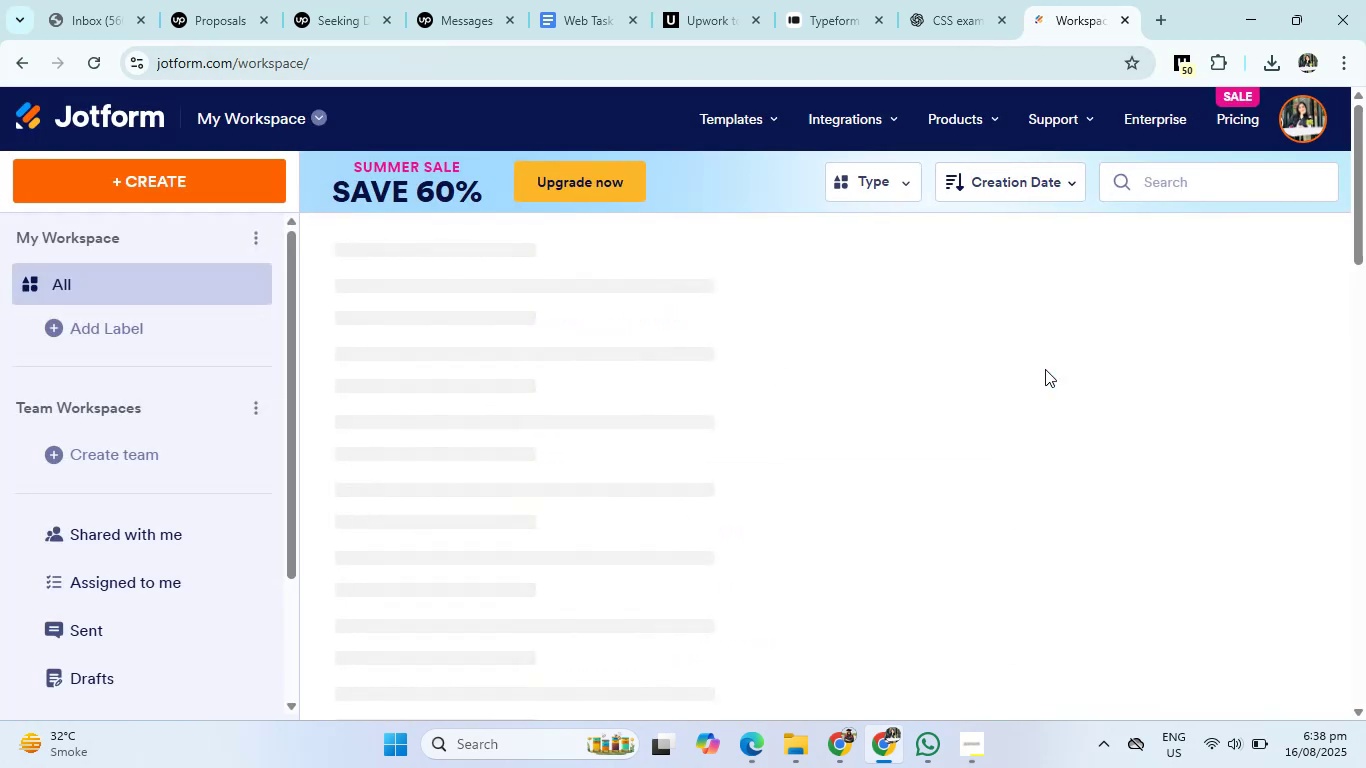 
wait(10.76)
 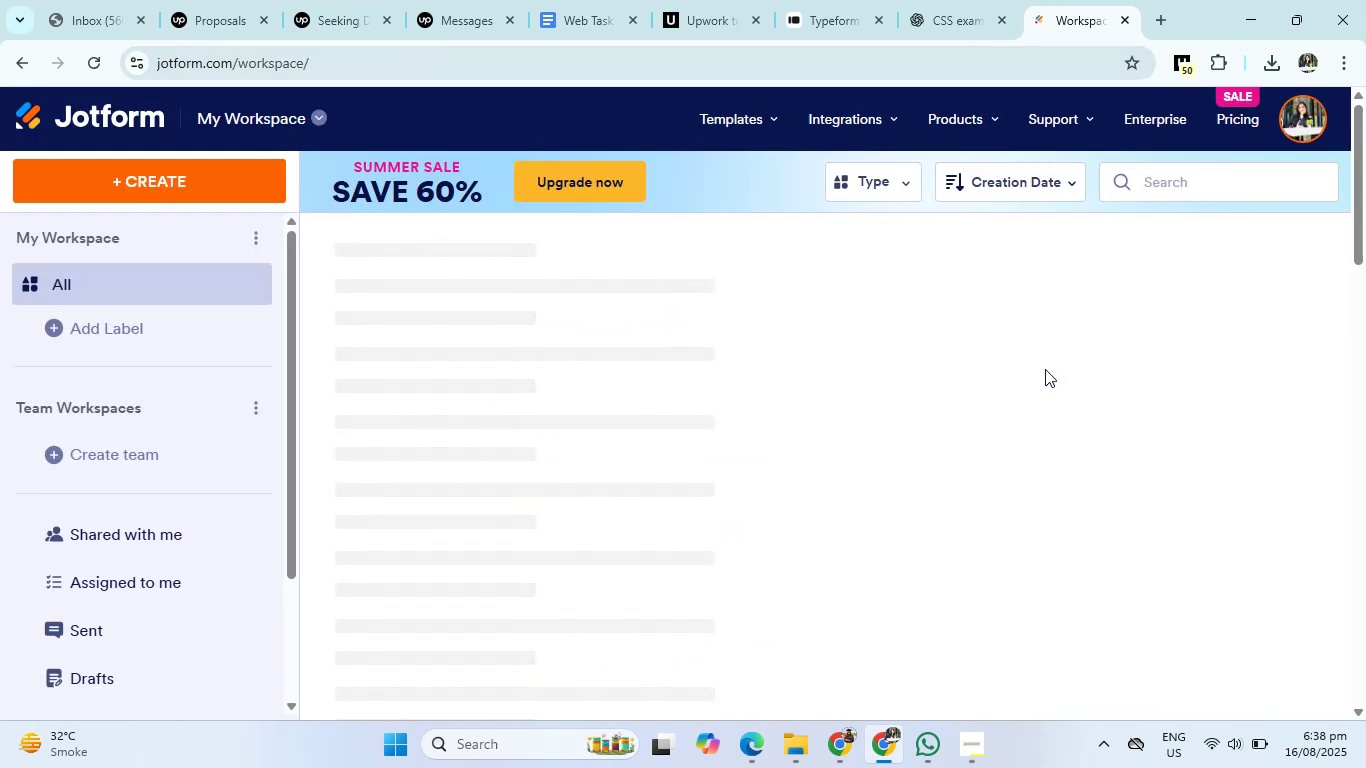 
left_click([119, 179])
 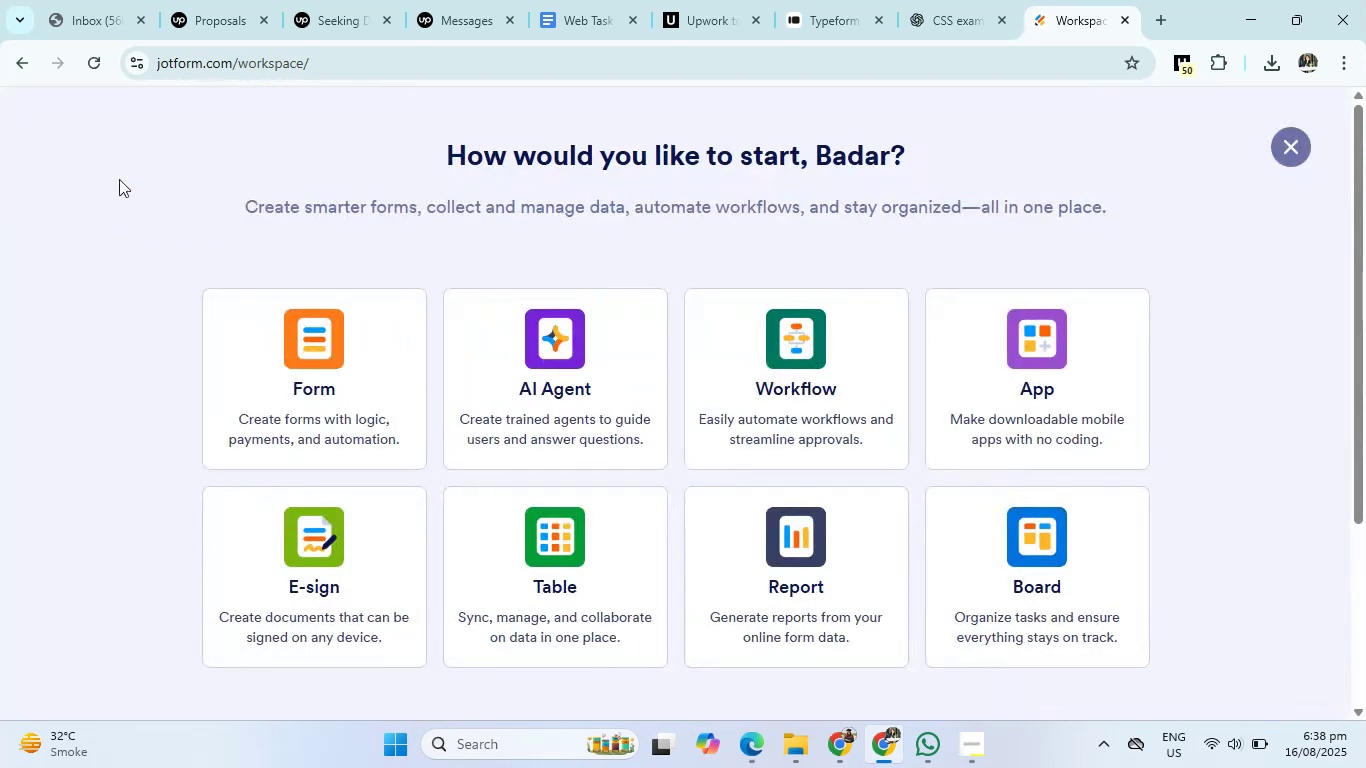 
left_click([304, 370])
 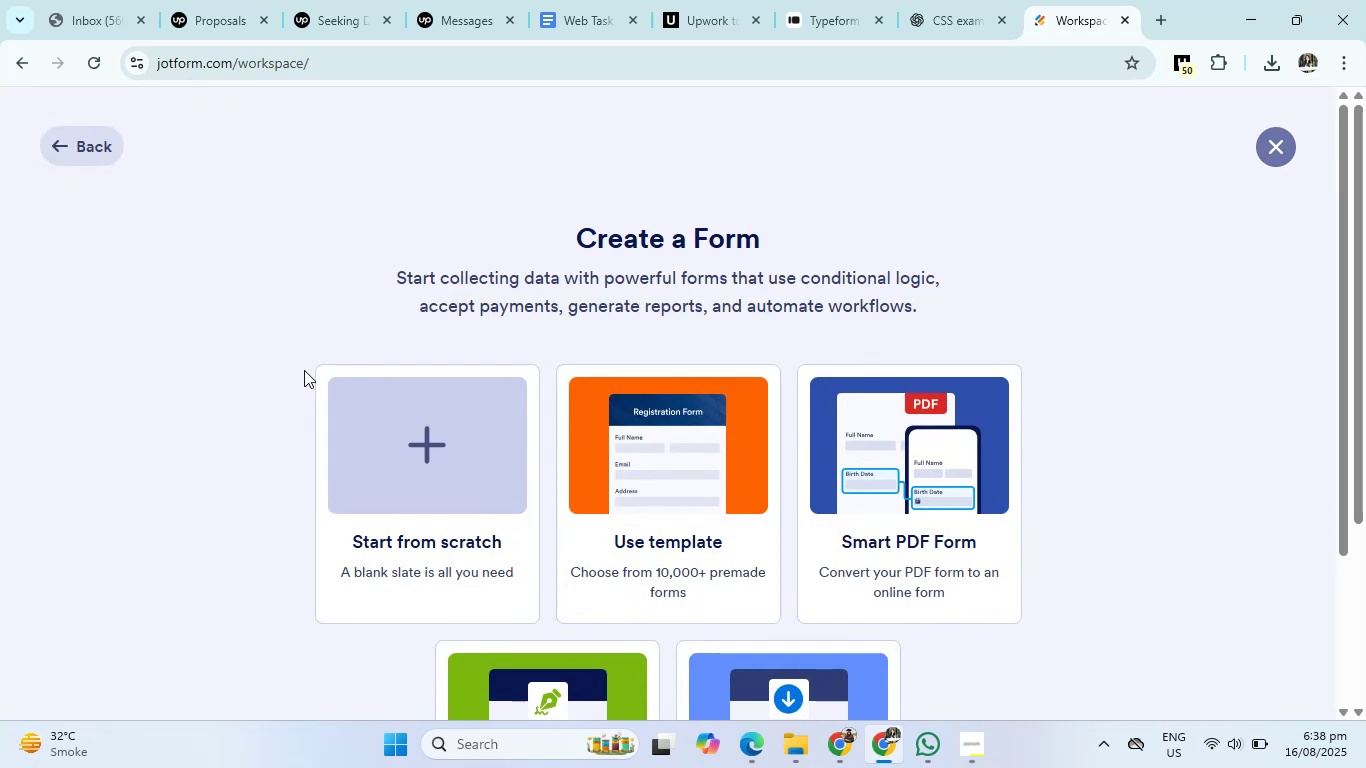 
wait(9.13)
 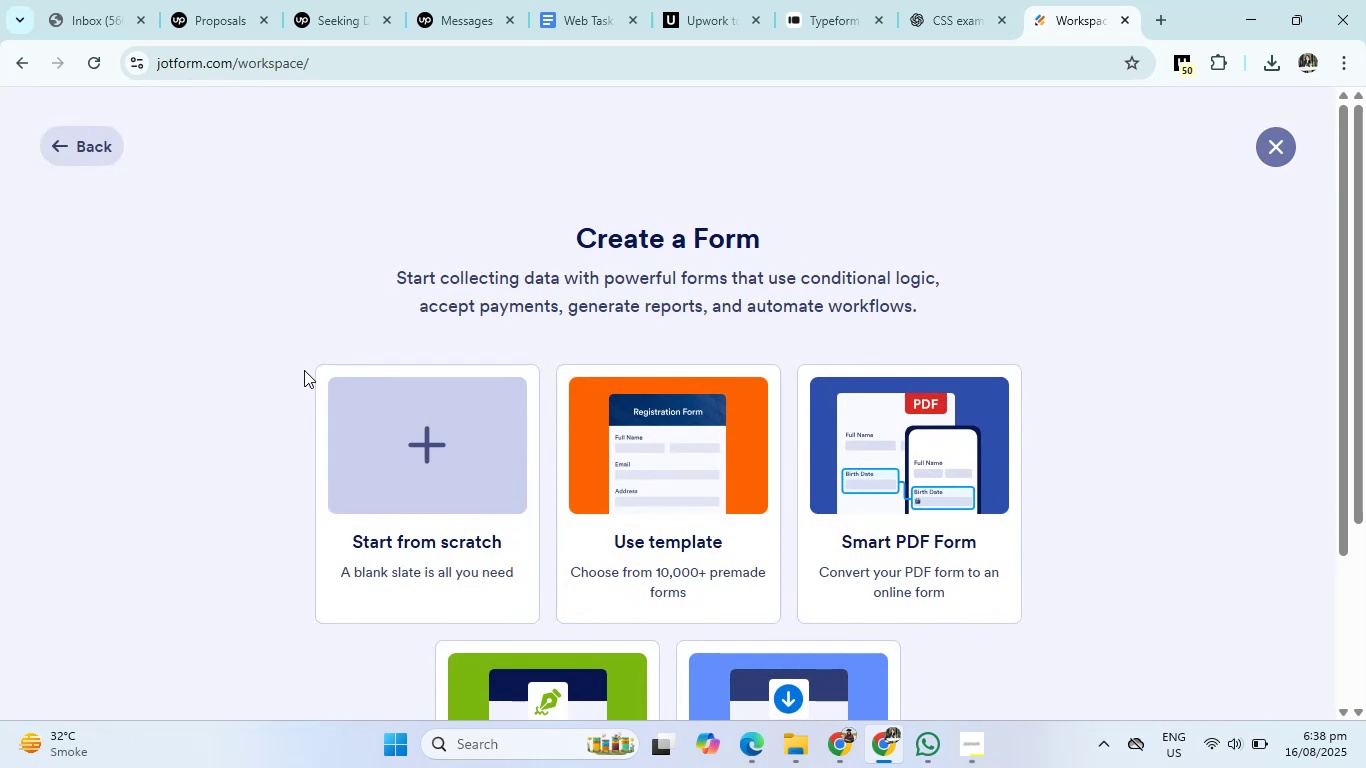 
left_click([400, 462])
 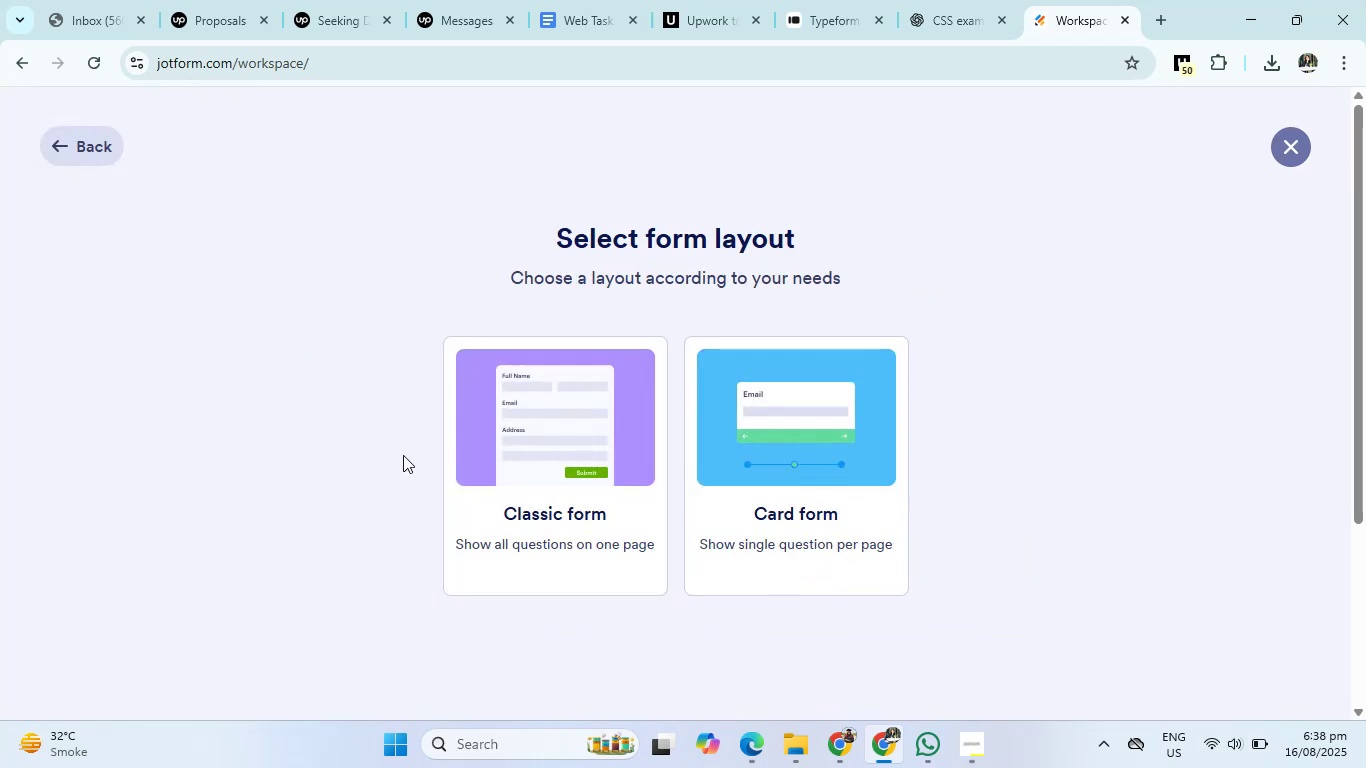 
left_click([563, 448])
 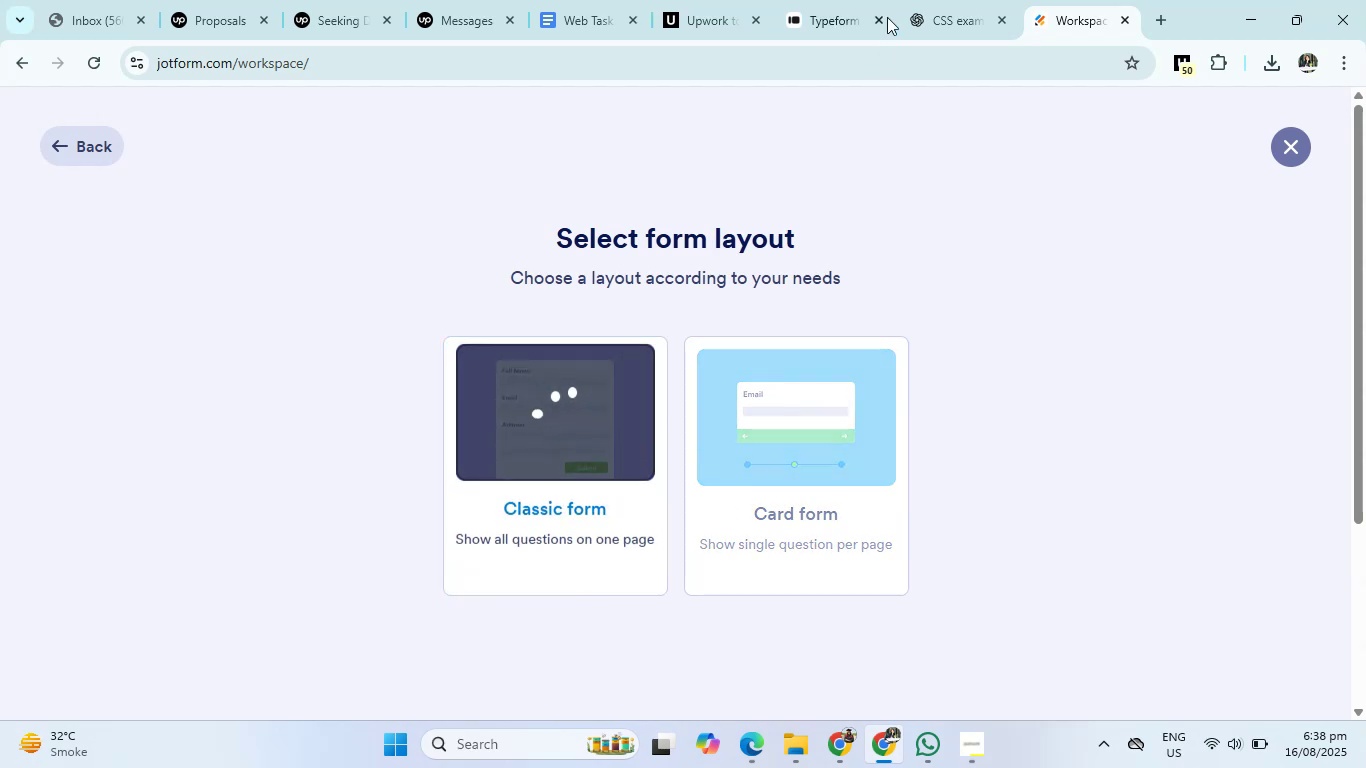 
left_click([906, 0])
 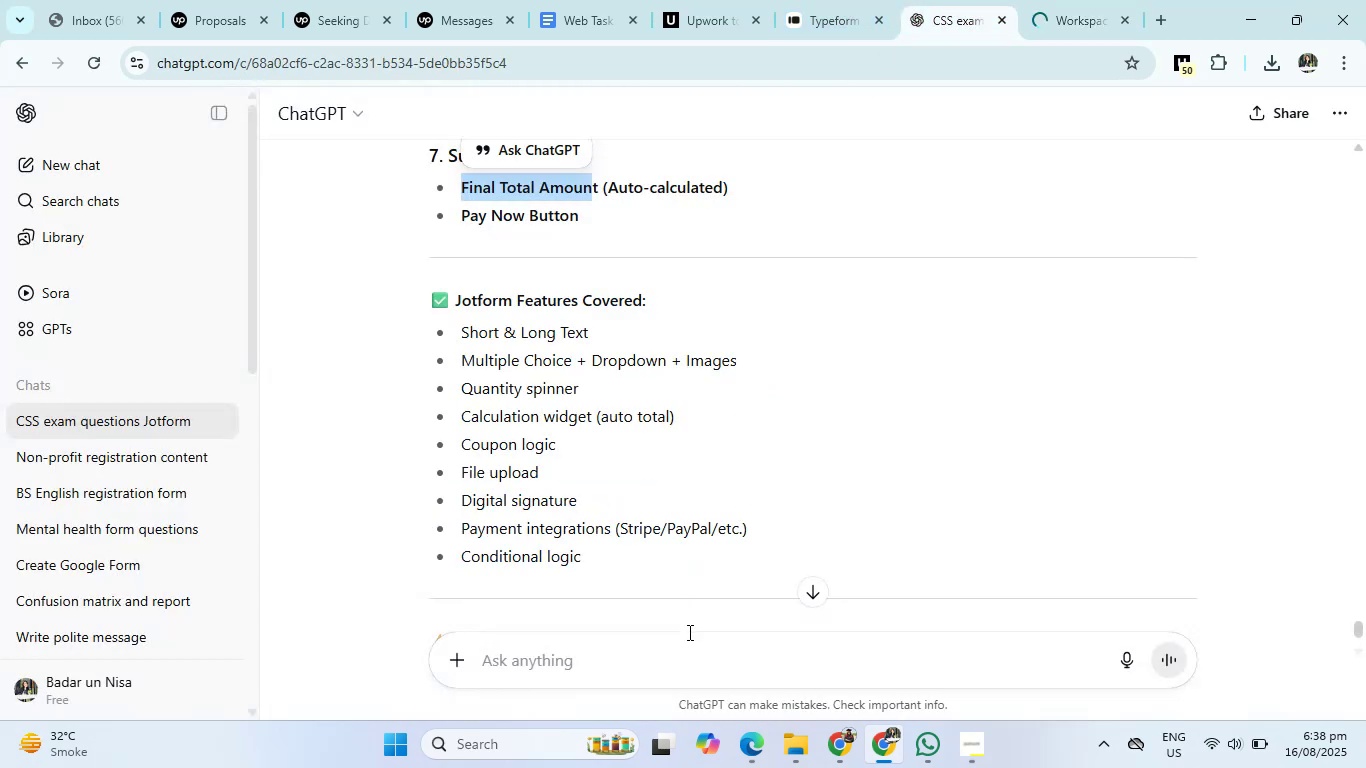 
left_click([680, 667])
 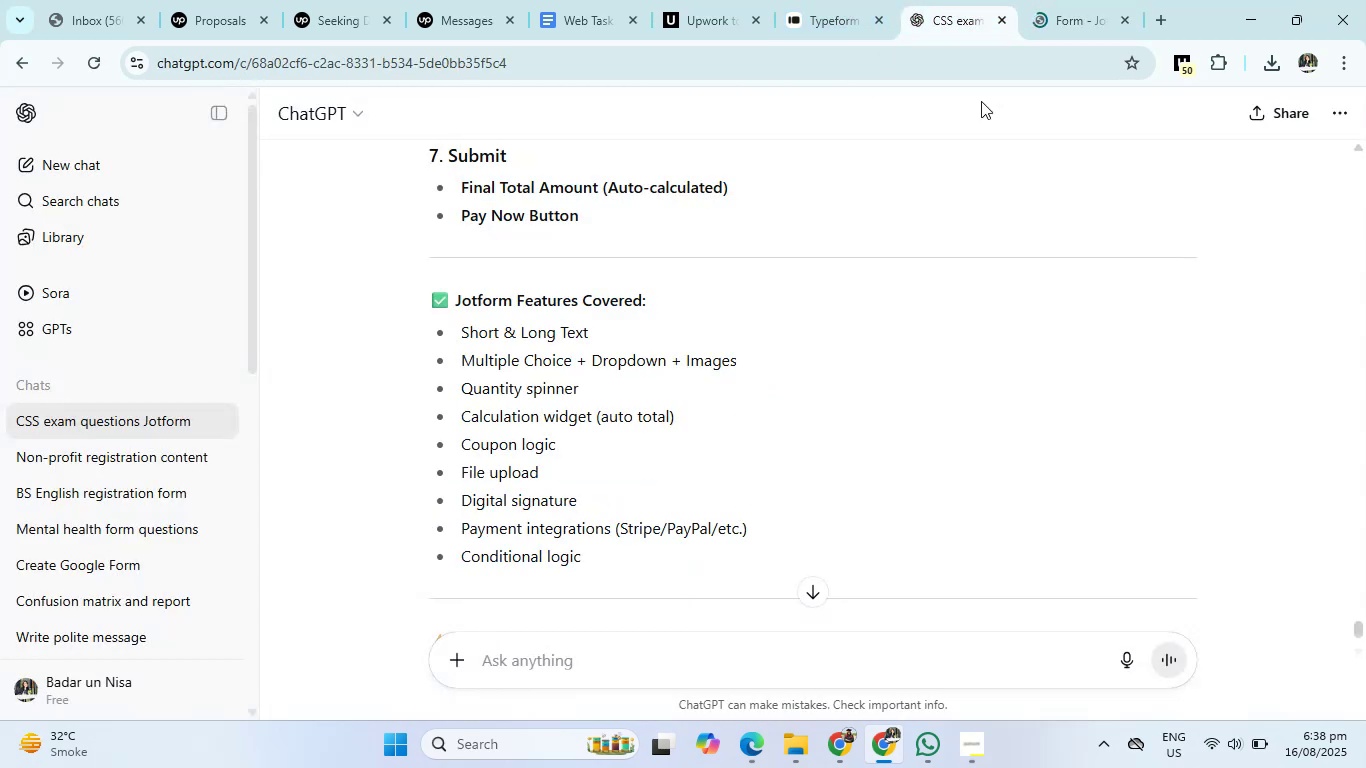 
left_click([1050, 14])
 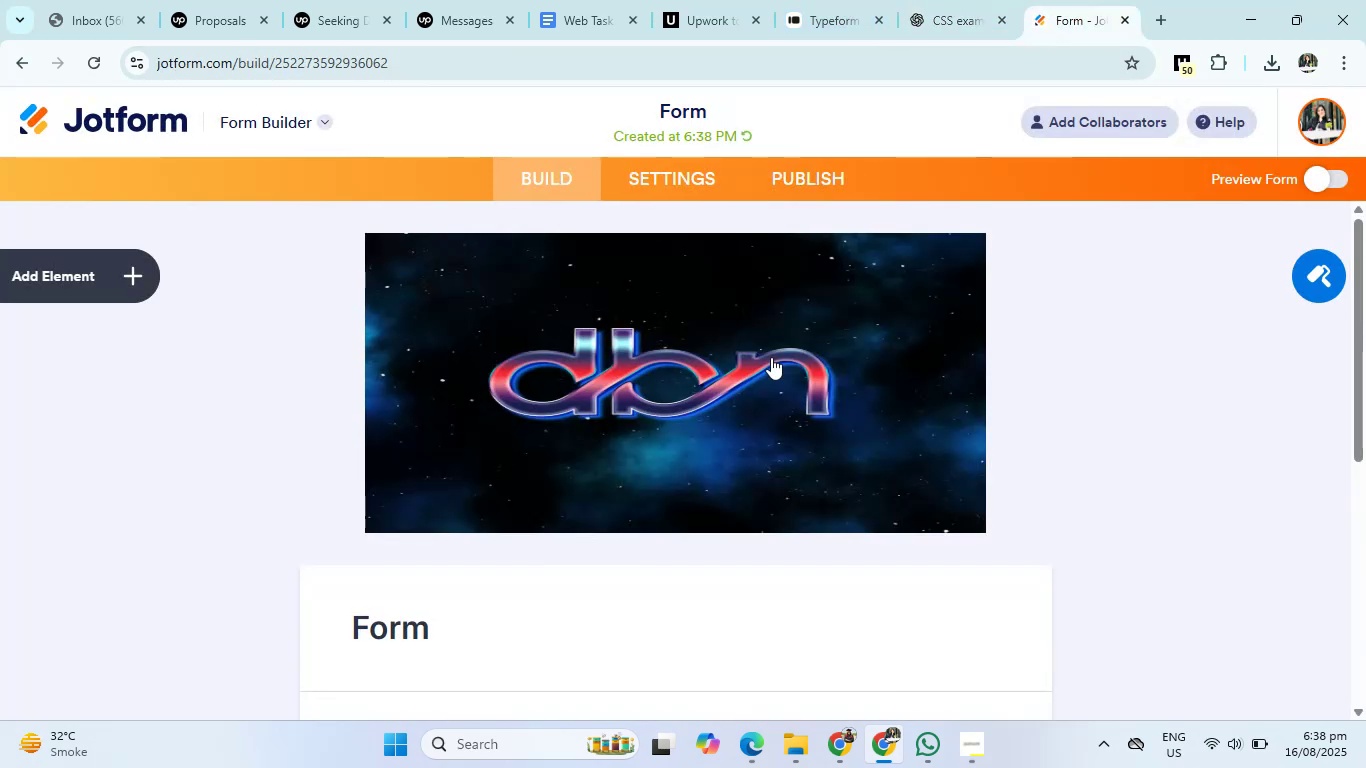 
wait(8.91)
 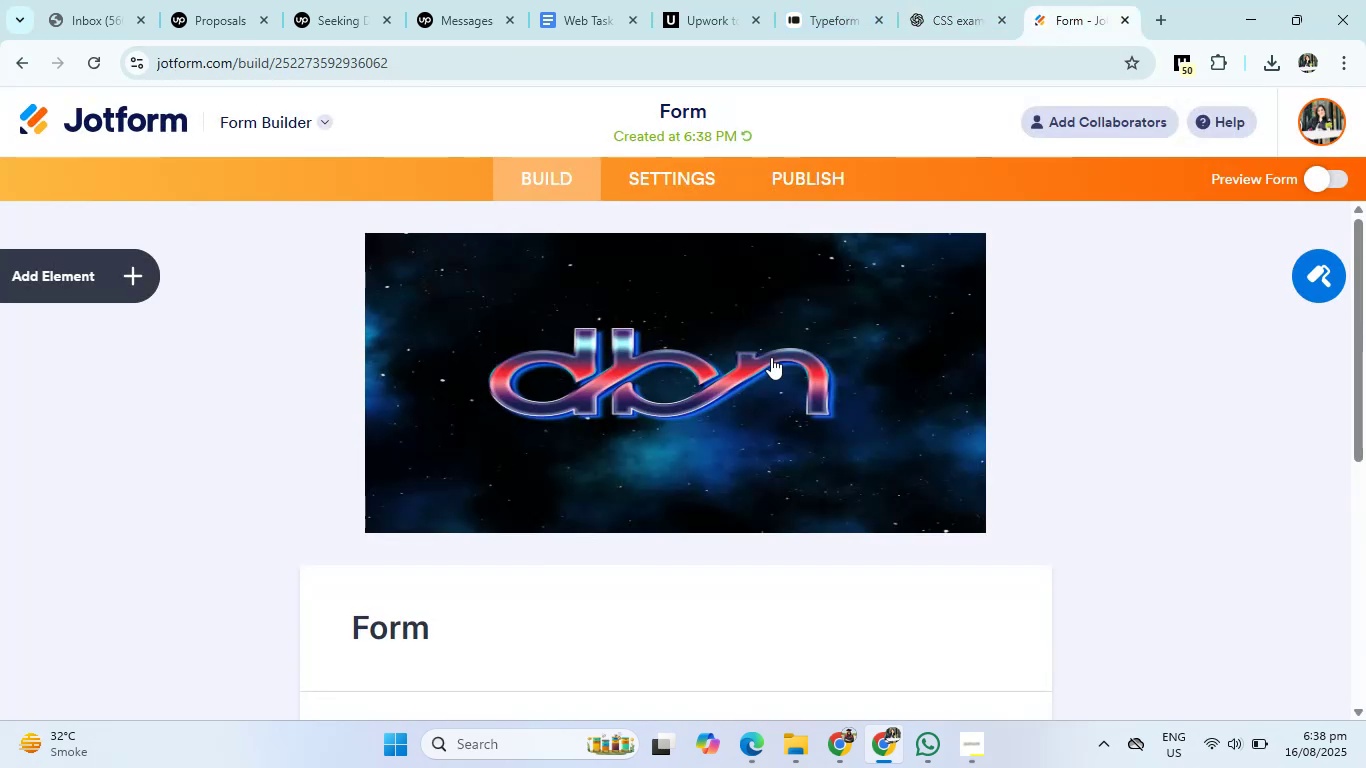 
left_click([82, 113])
 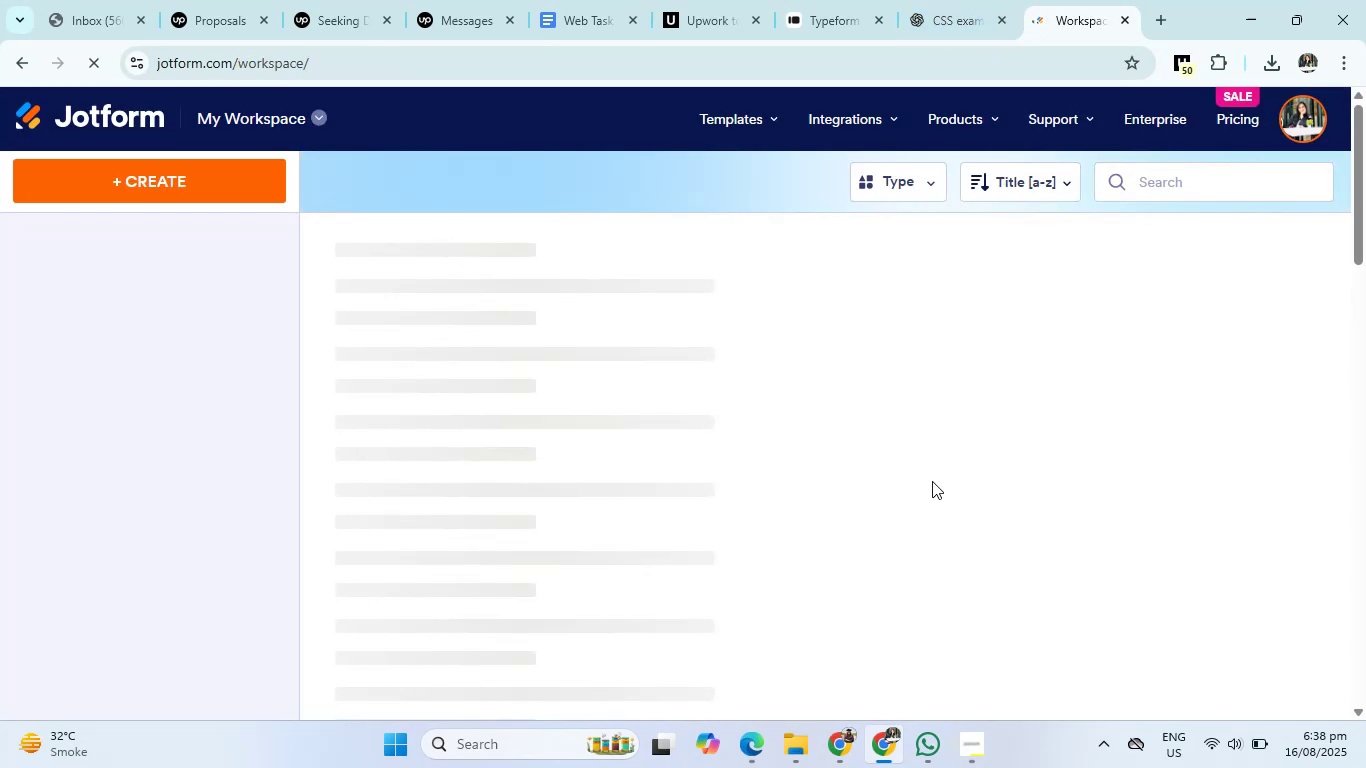 
wait(5.31)
 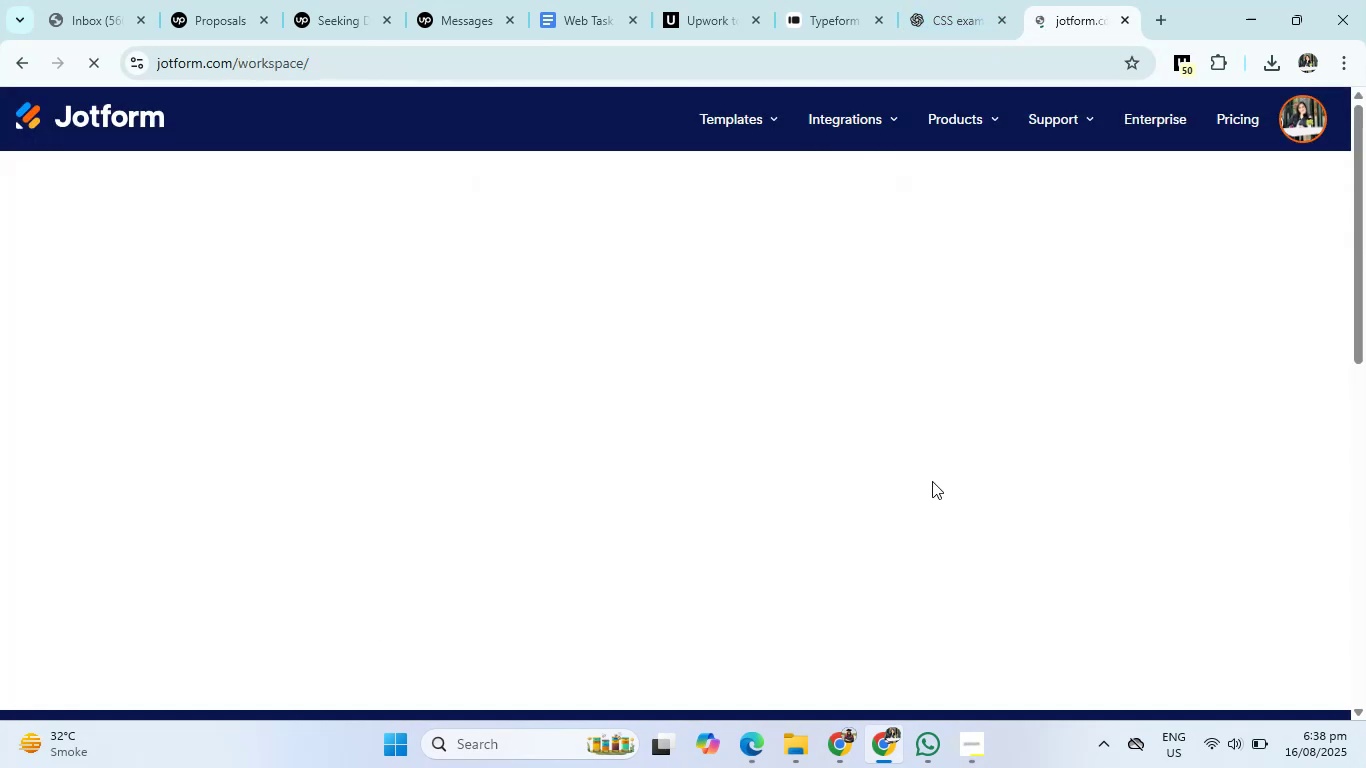 
mouse_move([914, 485])
 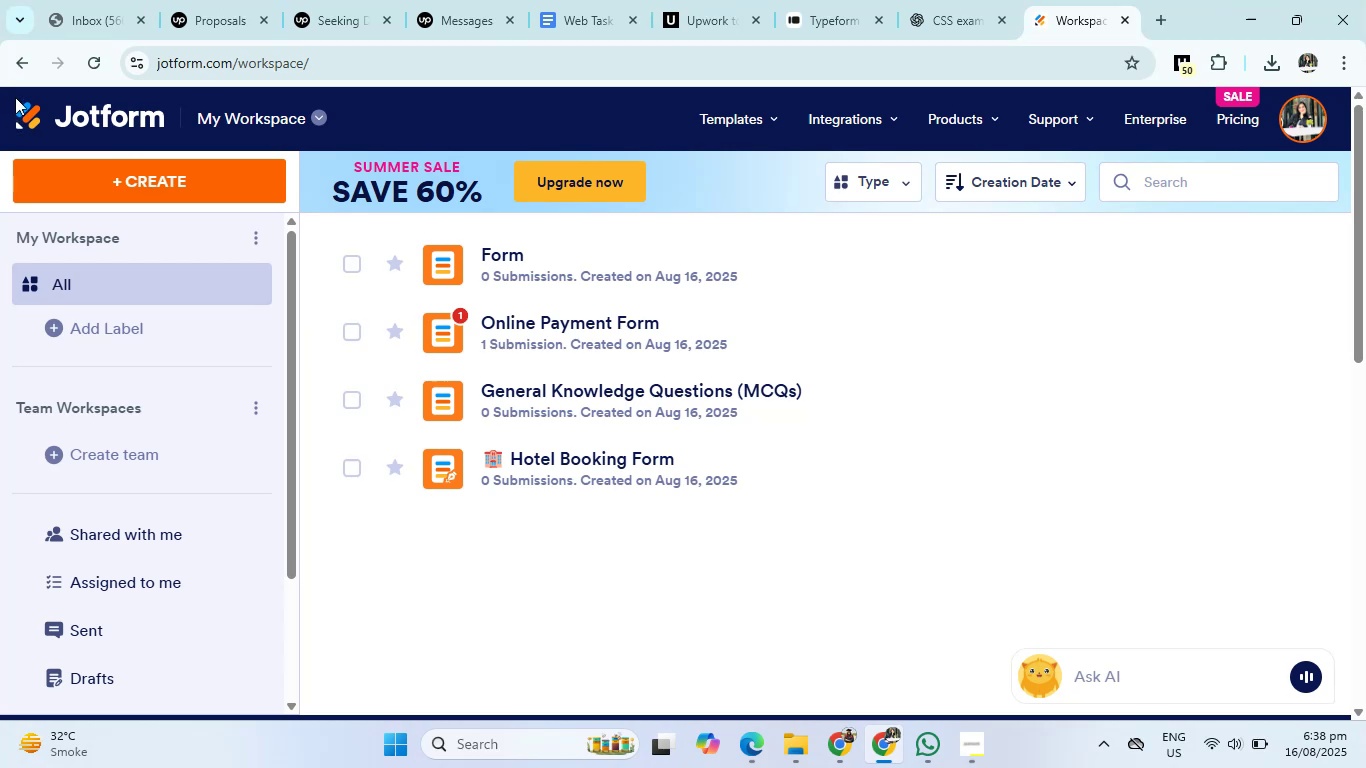 
left_click([16, 59])
 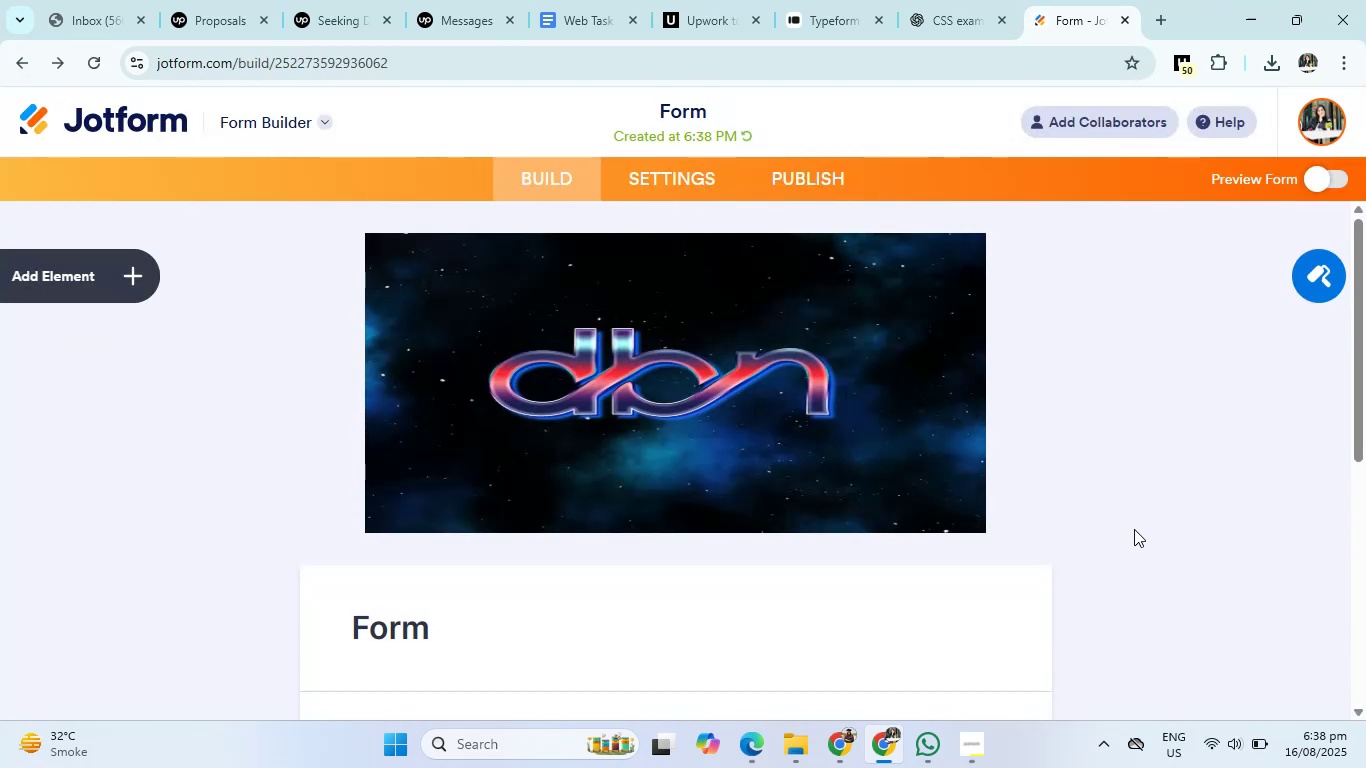 
left_click([119, 113])
 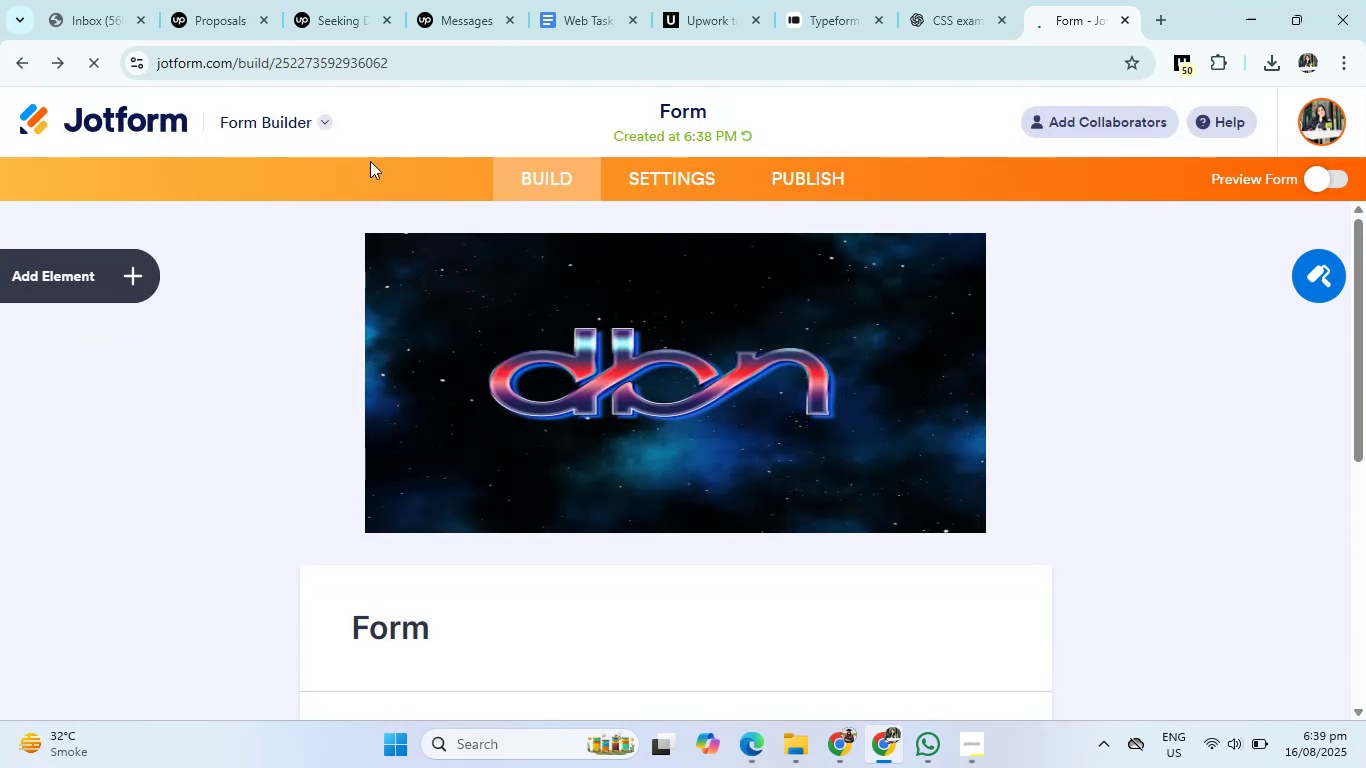 
left_click([316, 115])
 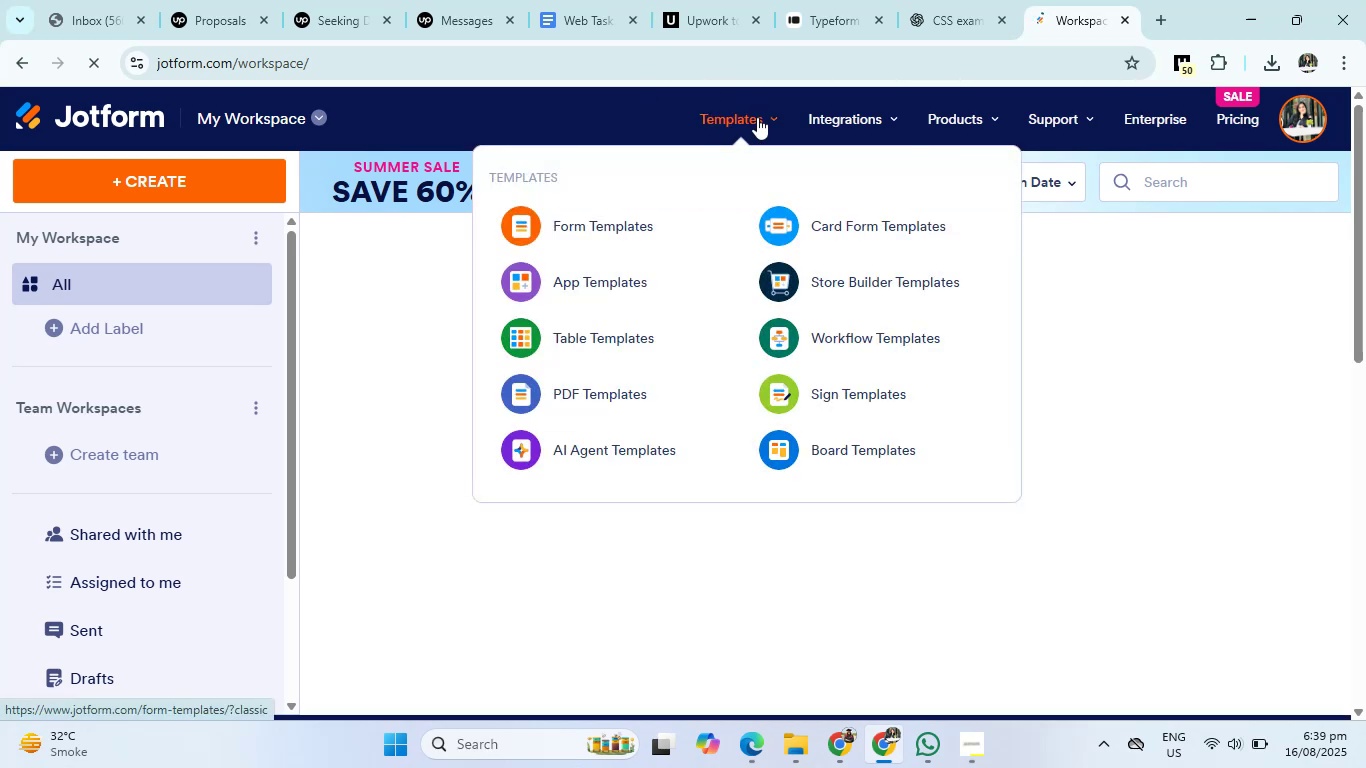 
wait(6.86)
 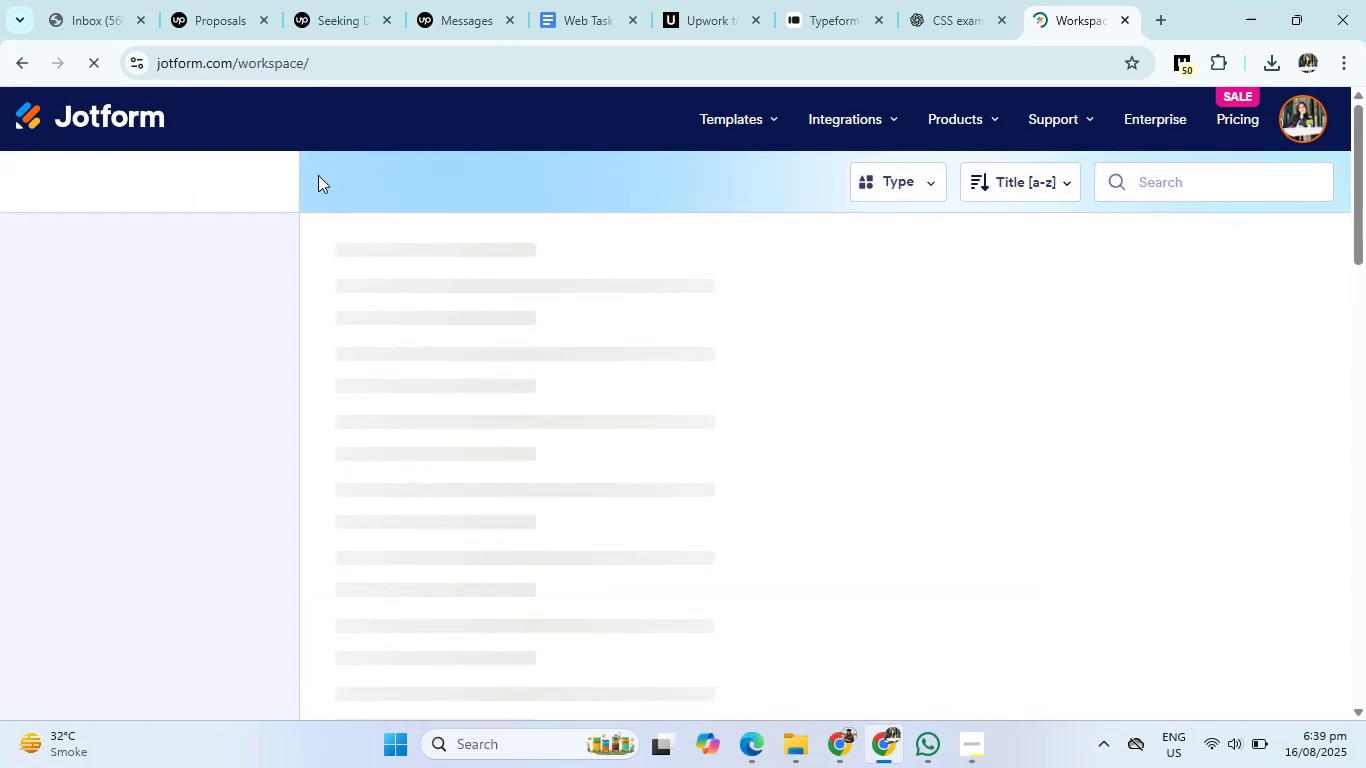 
left_click([615, 223])
 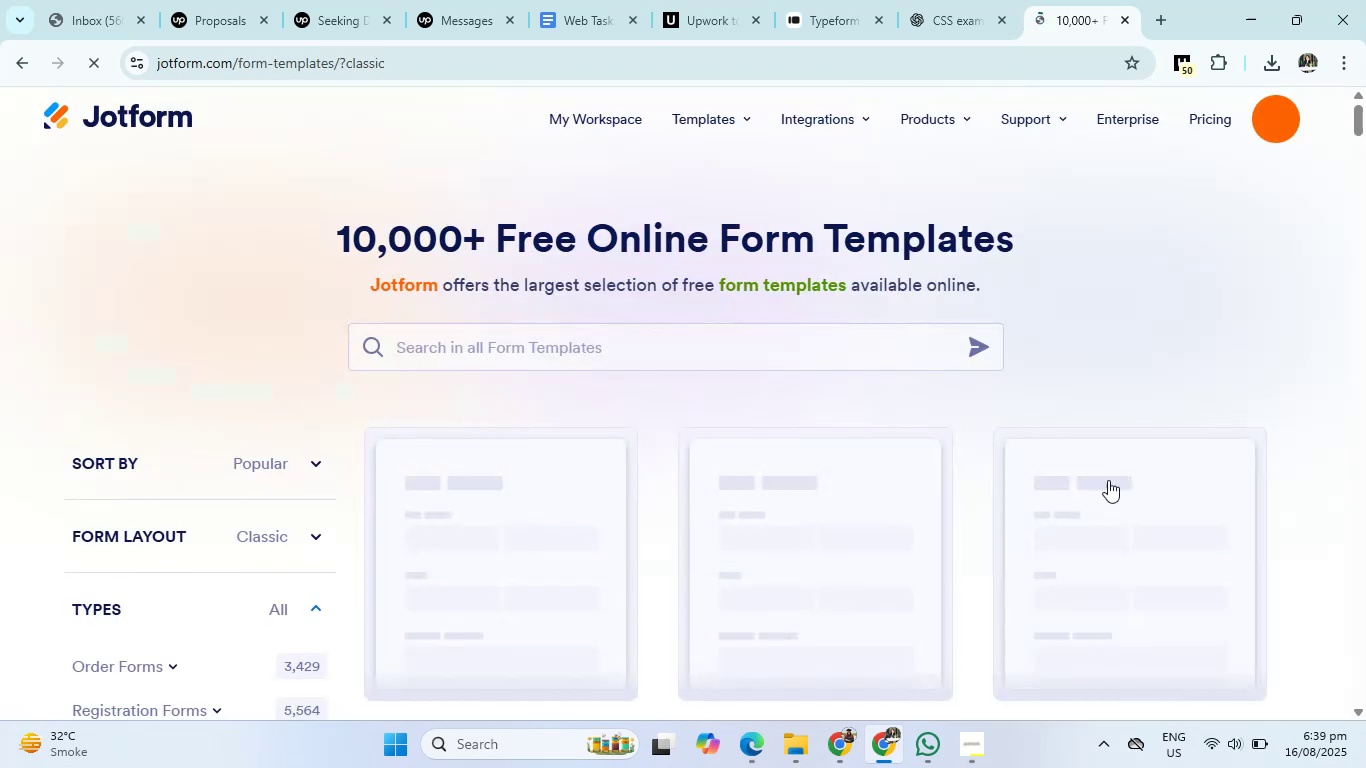 
scroll: coordinate [1336, 468], scroll_direction: down, amount: 1.0
 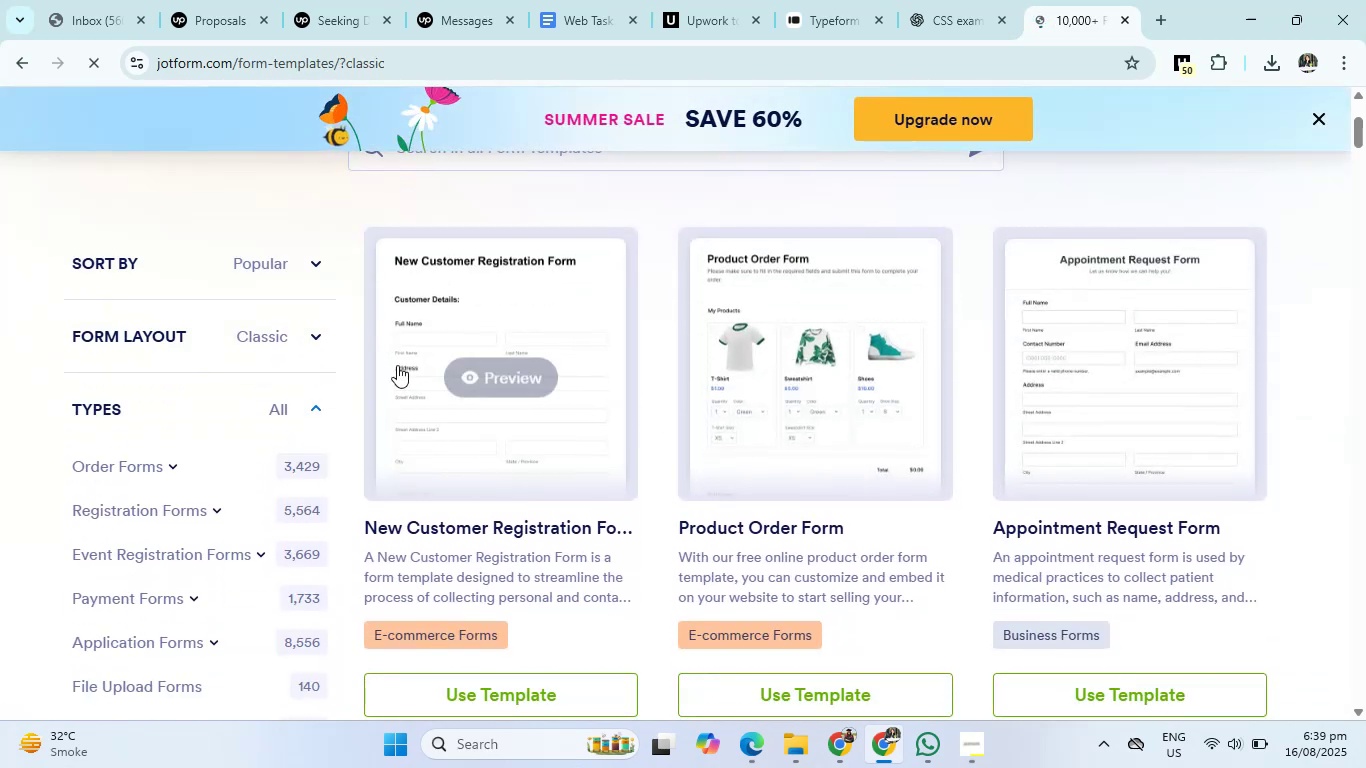 
left_click([253, 336])
 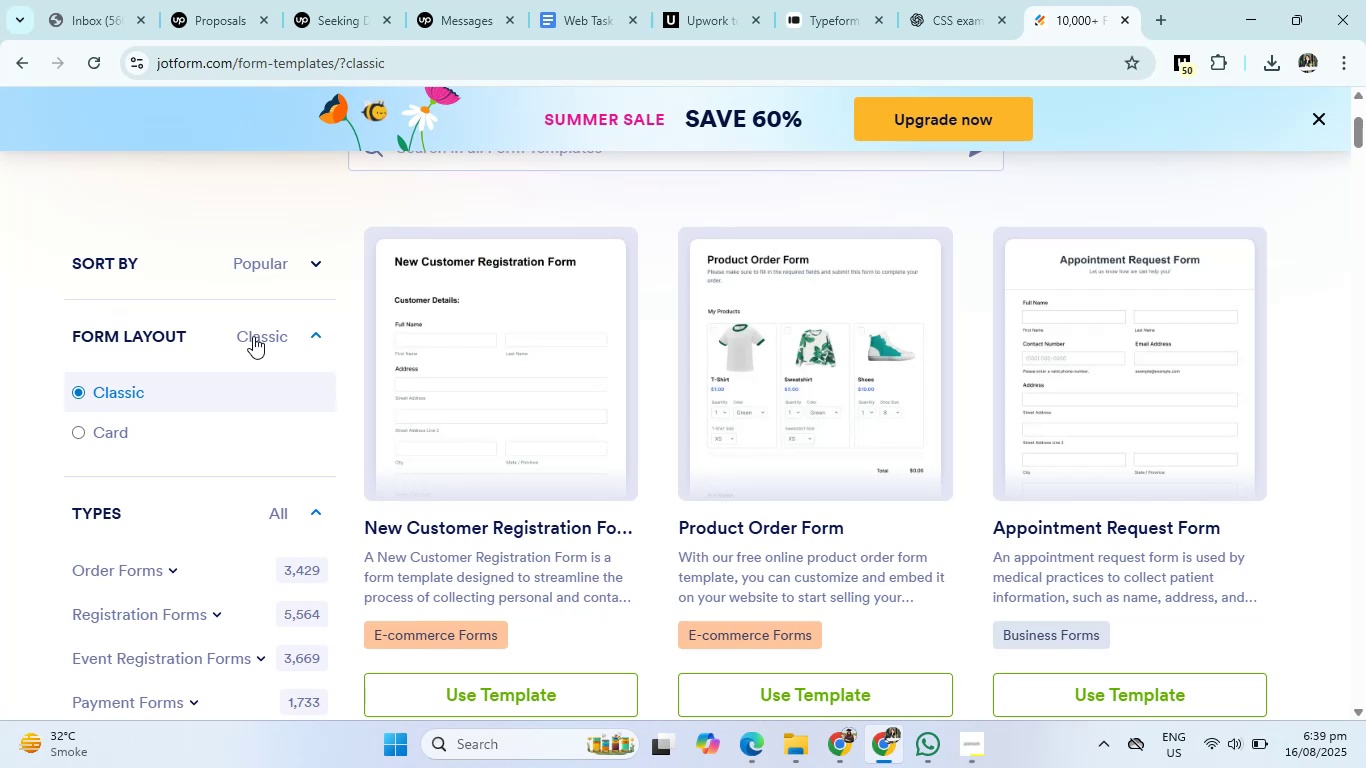 
wait(7.25)
 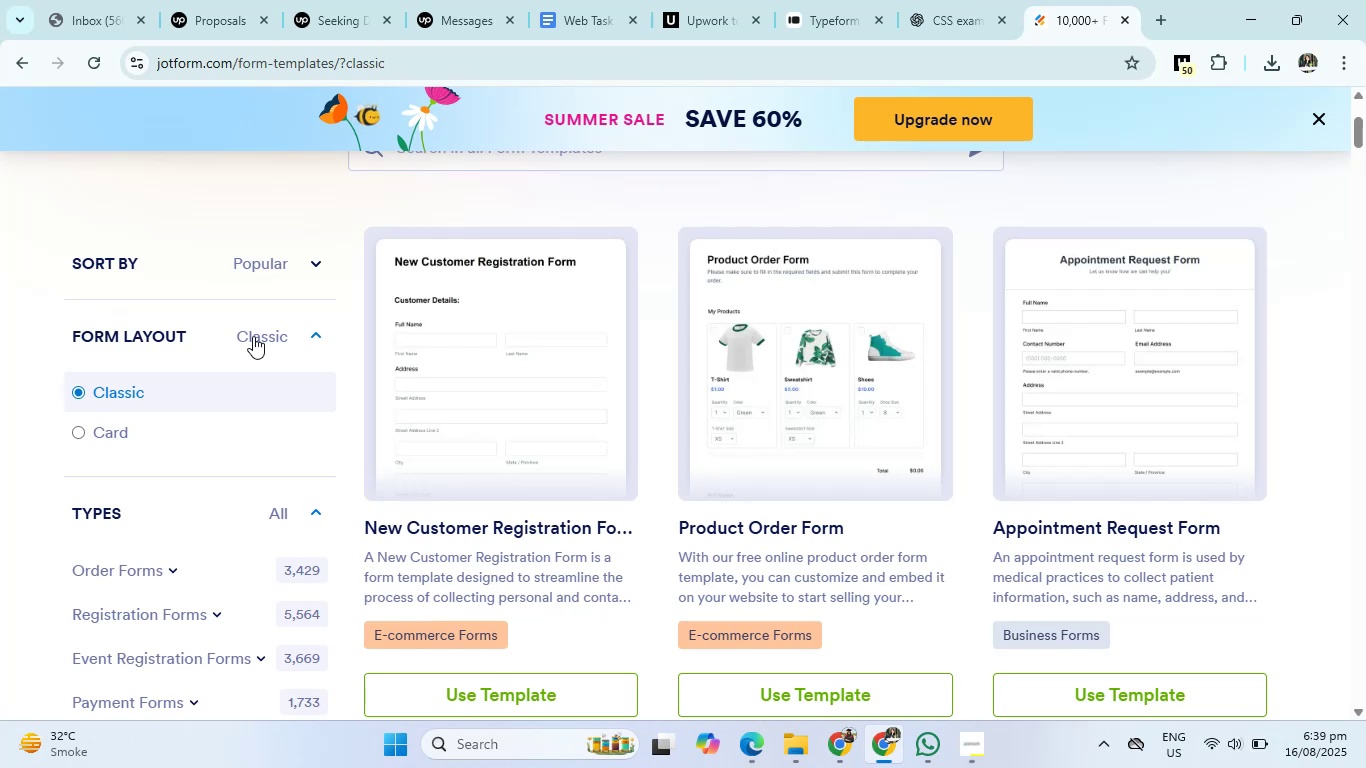 
scroll: coordinate [1015, 496], scroll_direction: down, amount: 1.0
 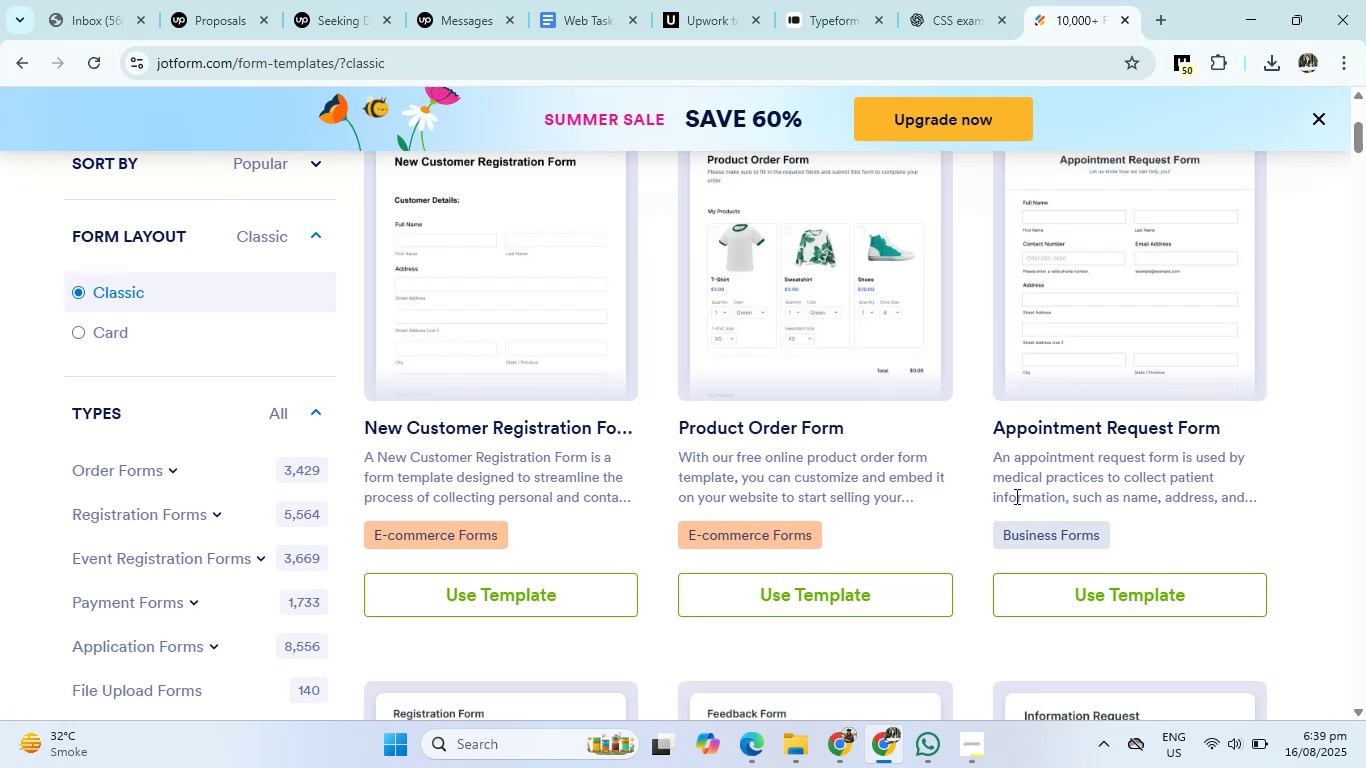 
wait(6.96)
 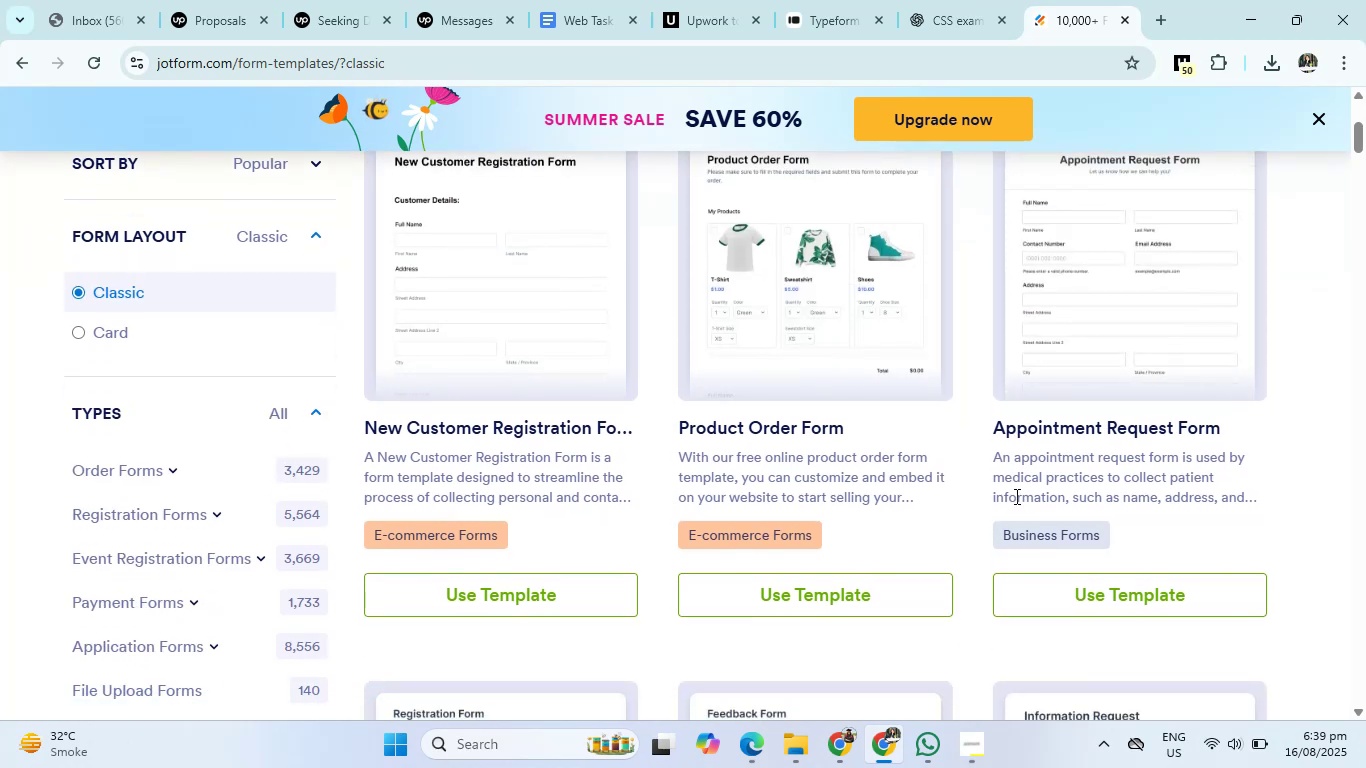 
scroll: coordinate [1180, 631], scroll_direction: down, amount: 5.0
 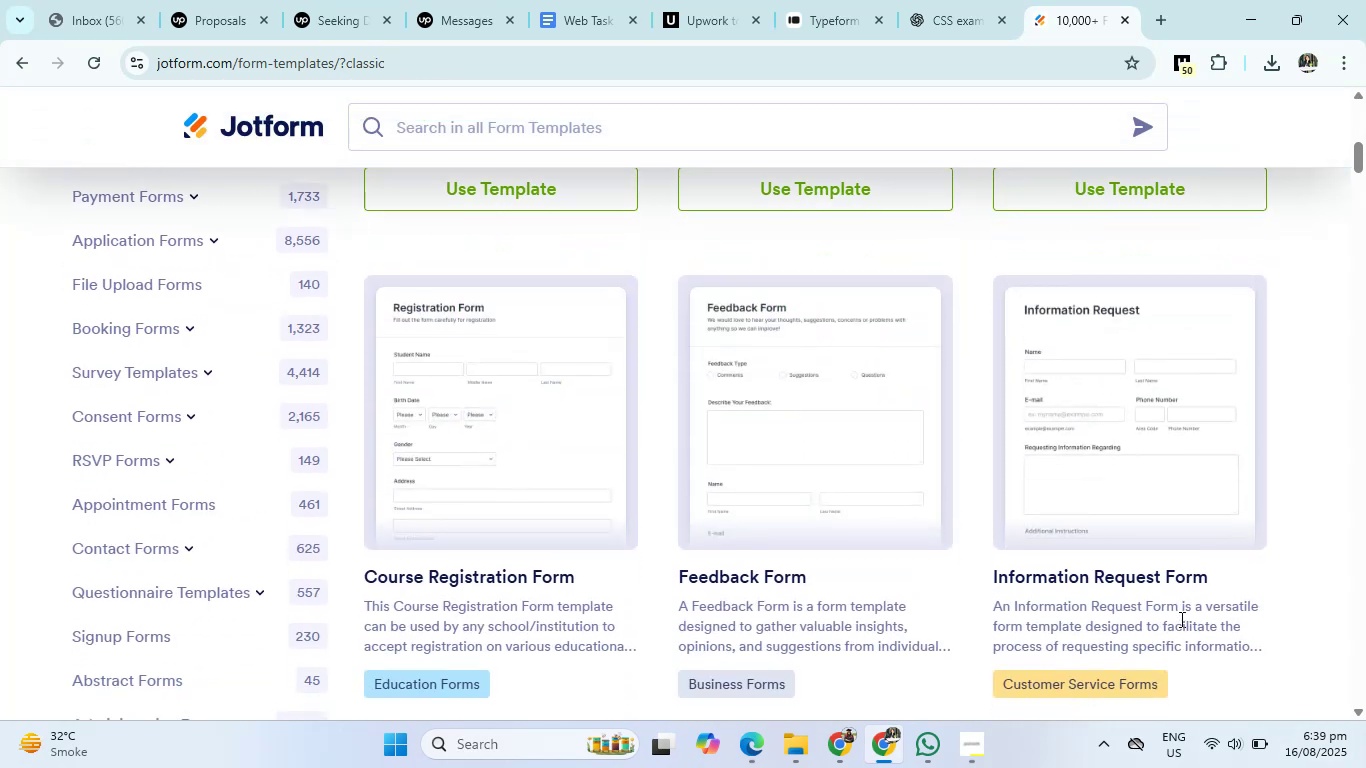 
mouse_move([1181, 570])
 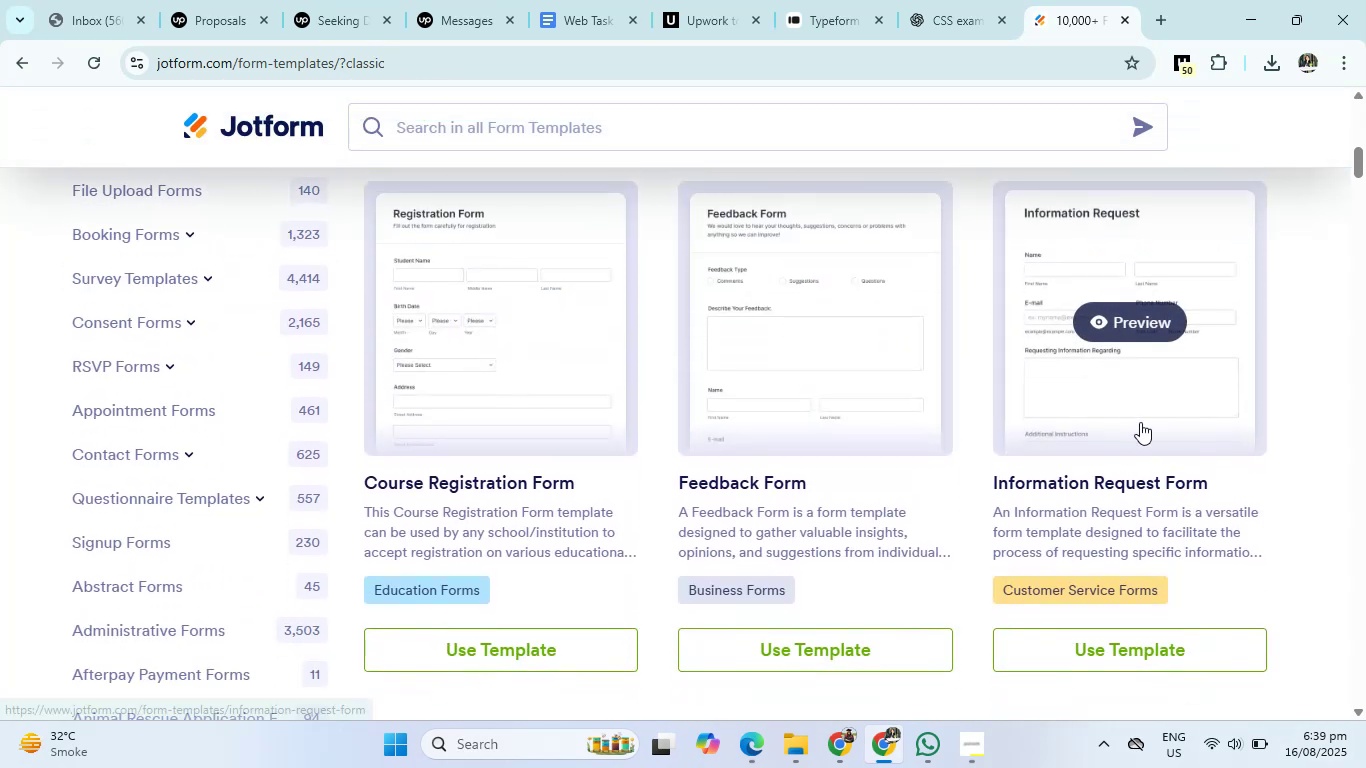 
scroll: coordinate [1140, 423], scroll_direction: down, amount: 3.0
 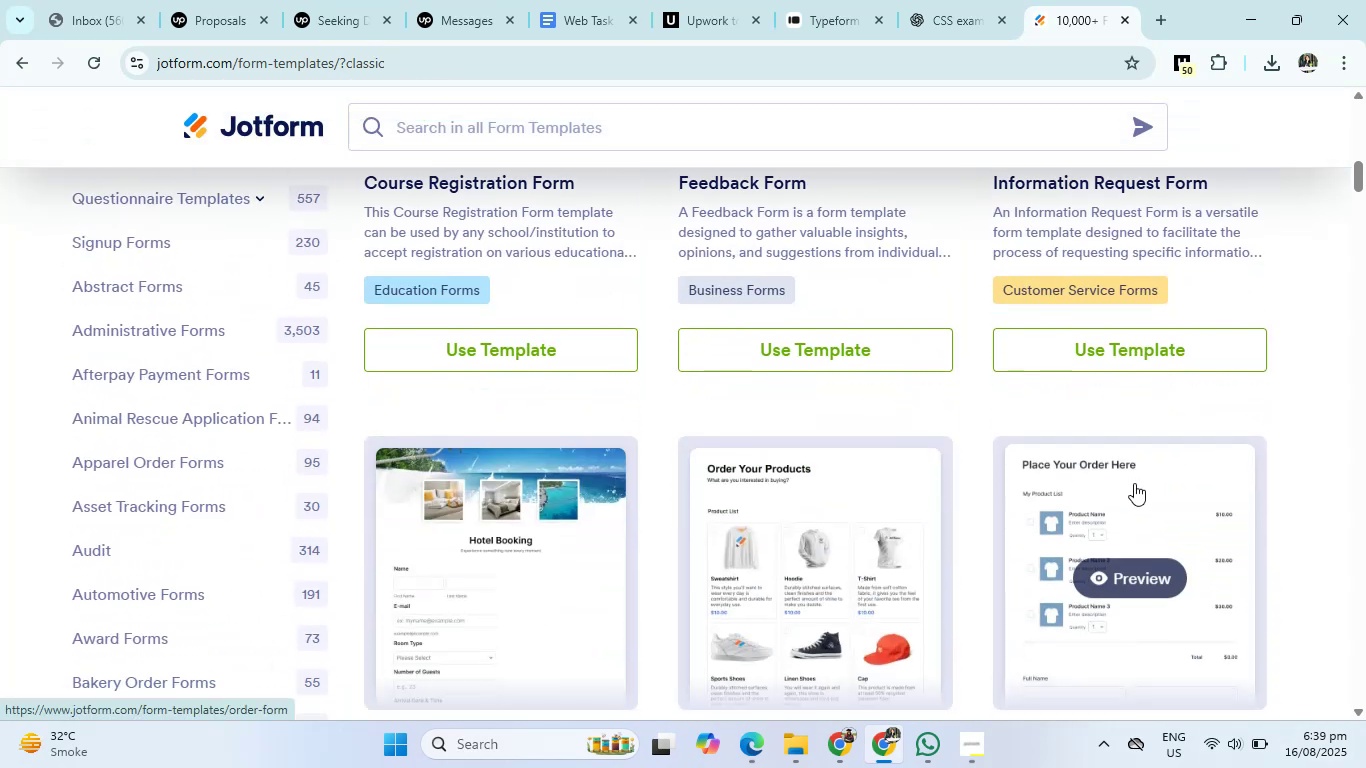 
scroll: coordinate [1134, 493], scroll_direction: up, amount: 3.0
 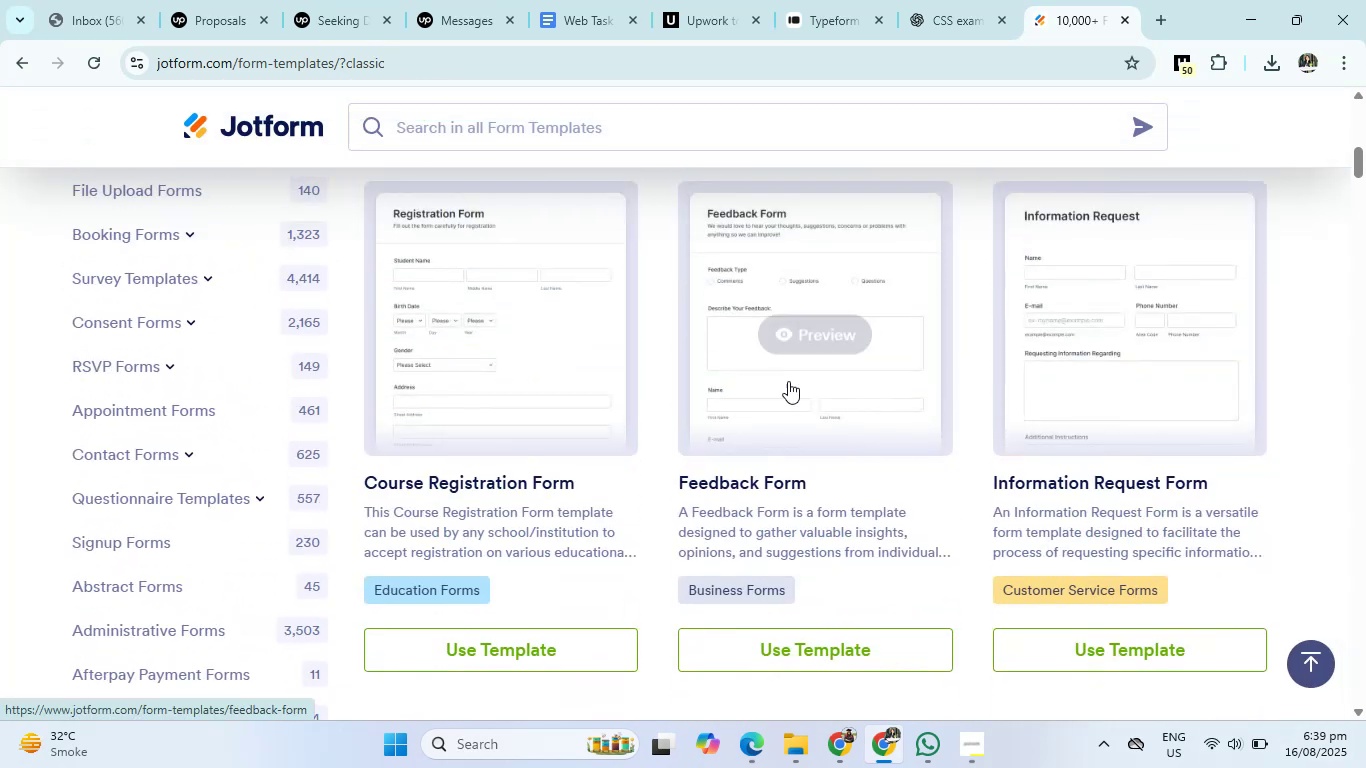 
left_click([776, 364])
 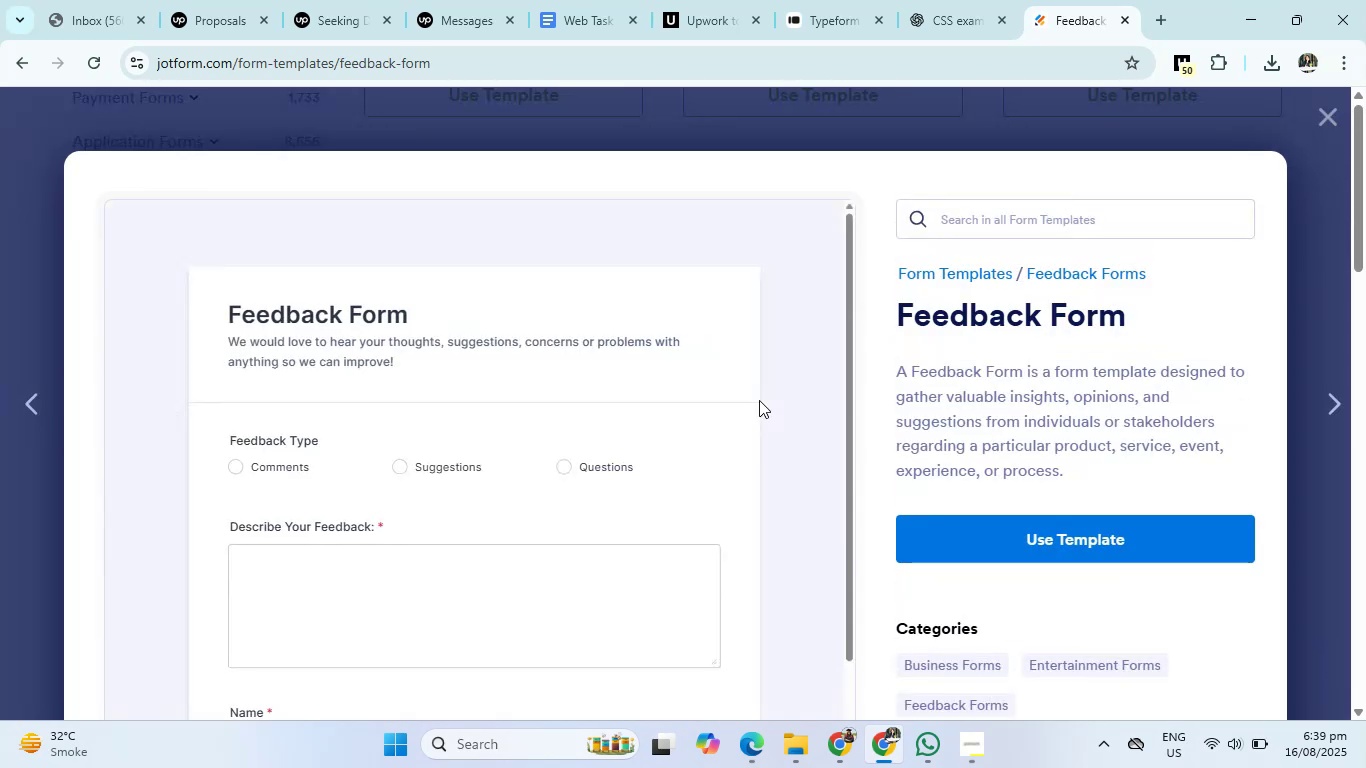 
scroll: coordinate [759, 400], scroll_direction: down, amount: 1.0
 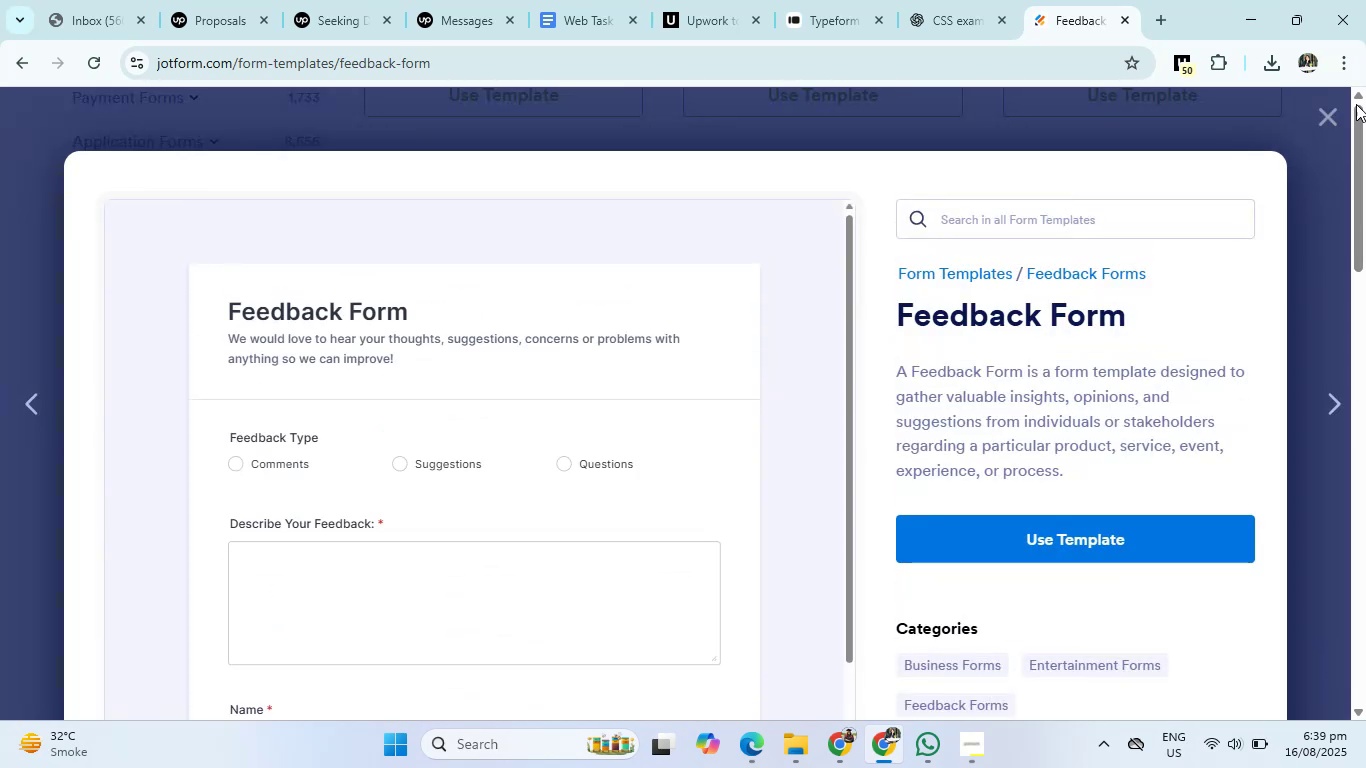 
left_click([1339, 122])
 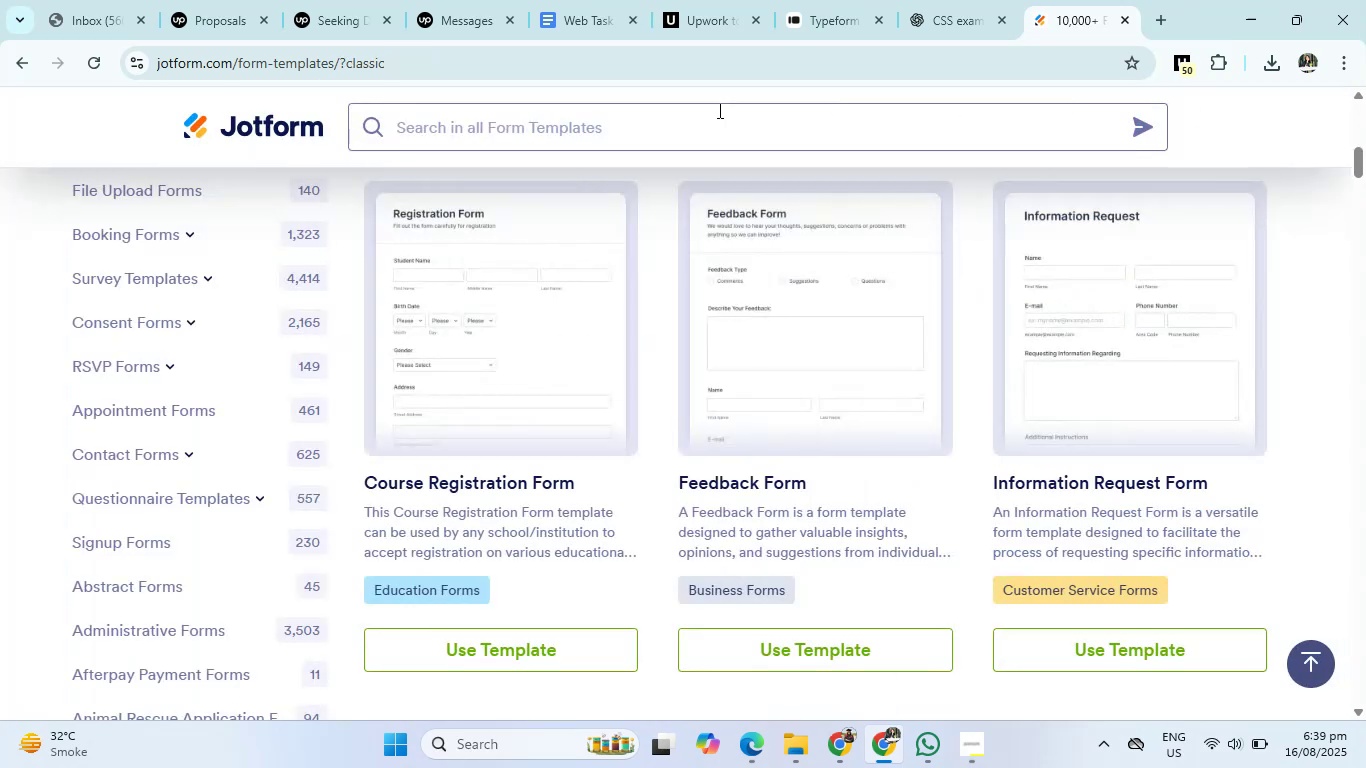 
scroll: coordinate [311, 219], scroll_direction: up, amount: 16.0
 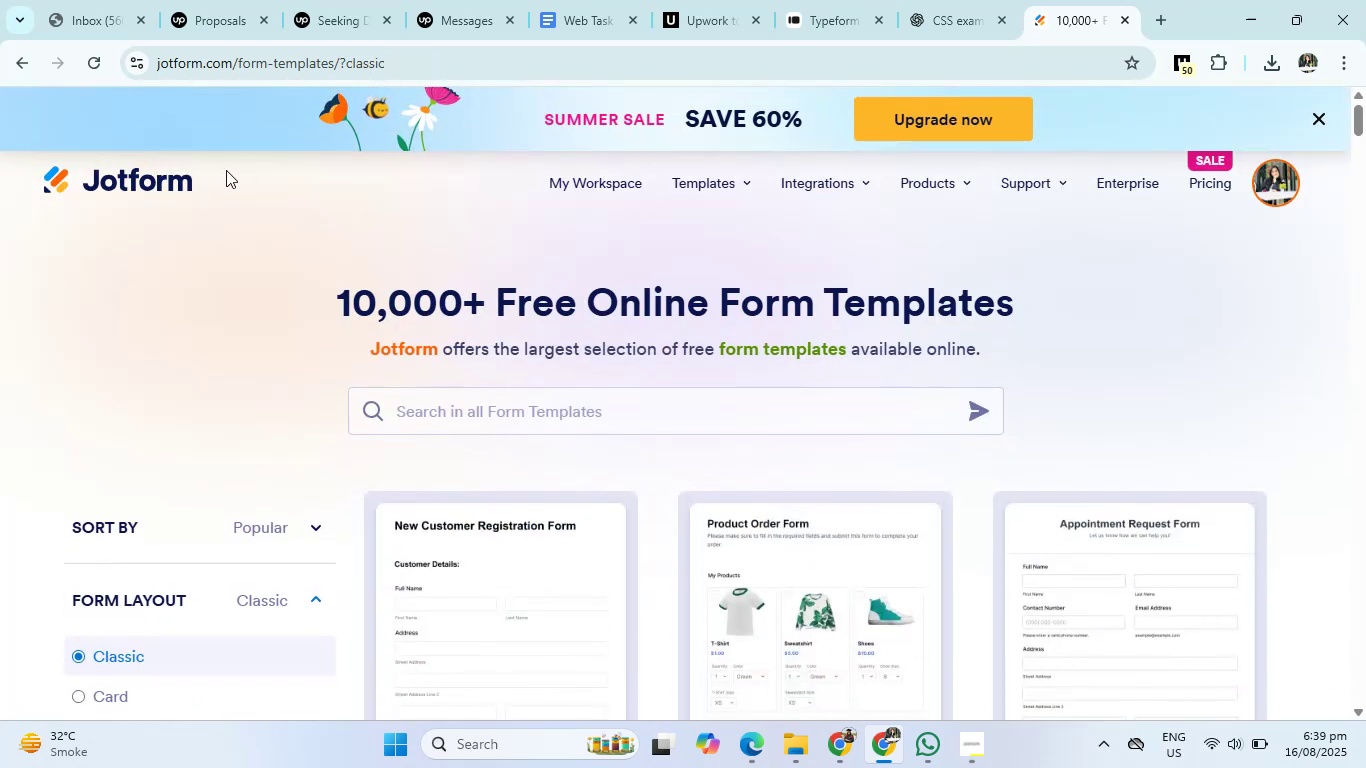 
left_click([157, 177])
 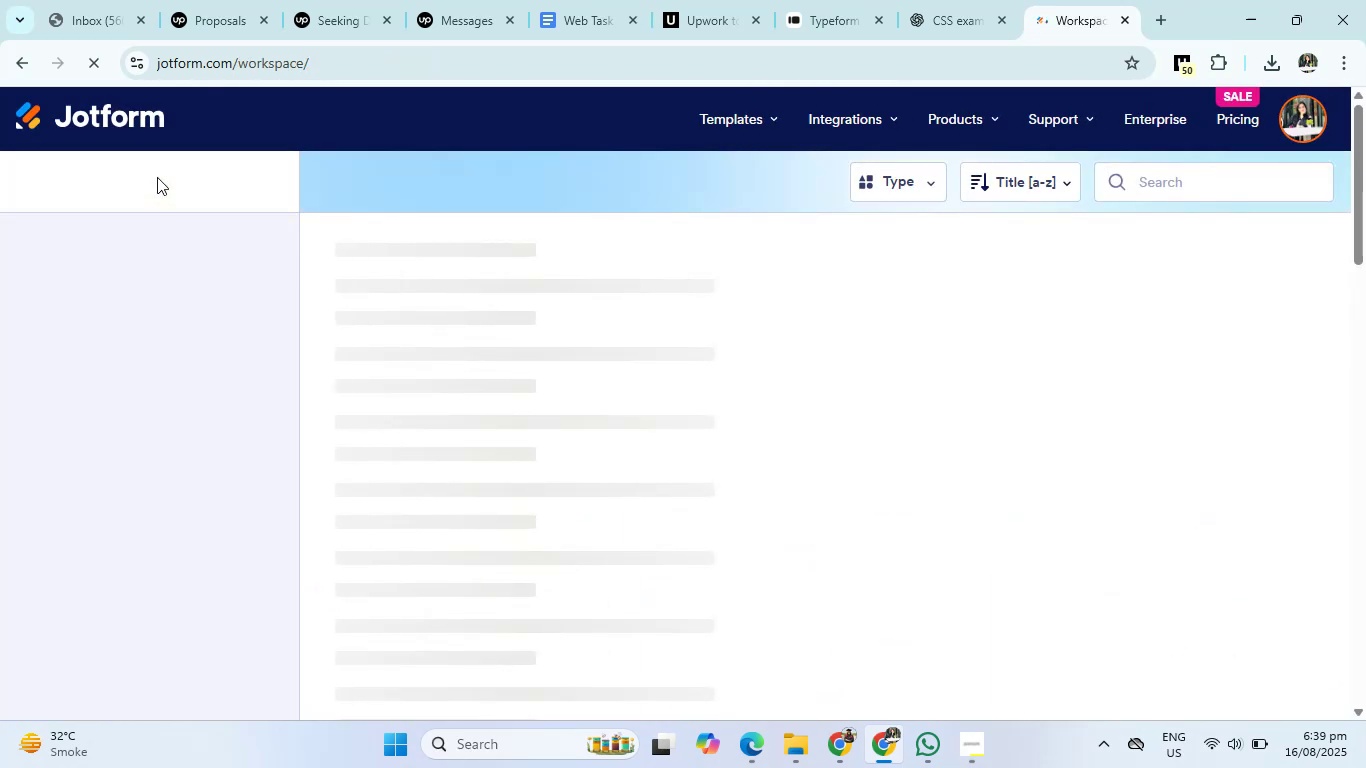 
wait(10.24)
 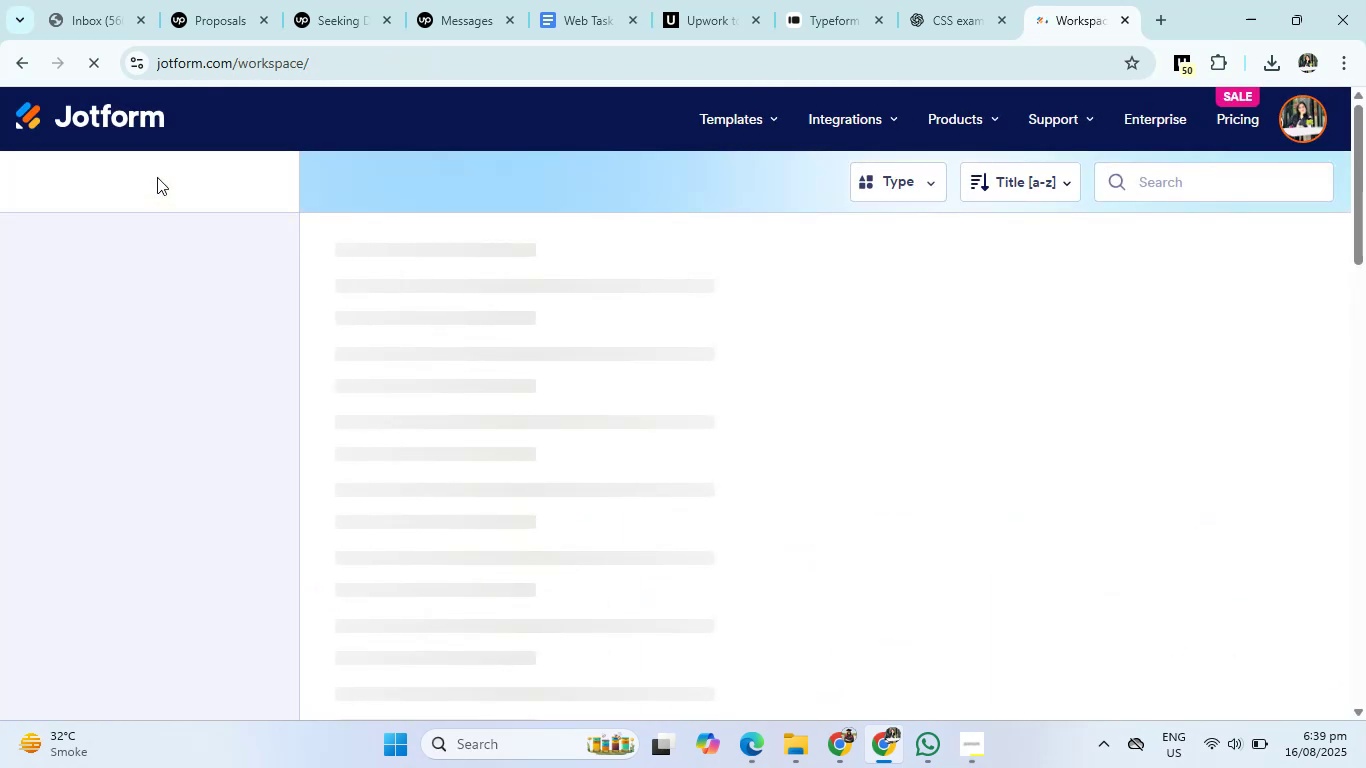 
left_click([500, 264])
 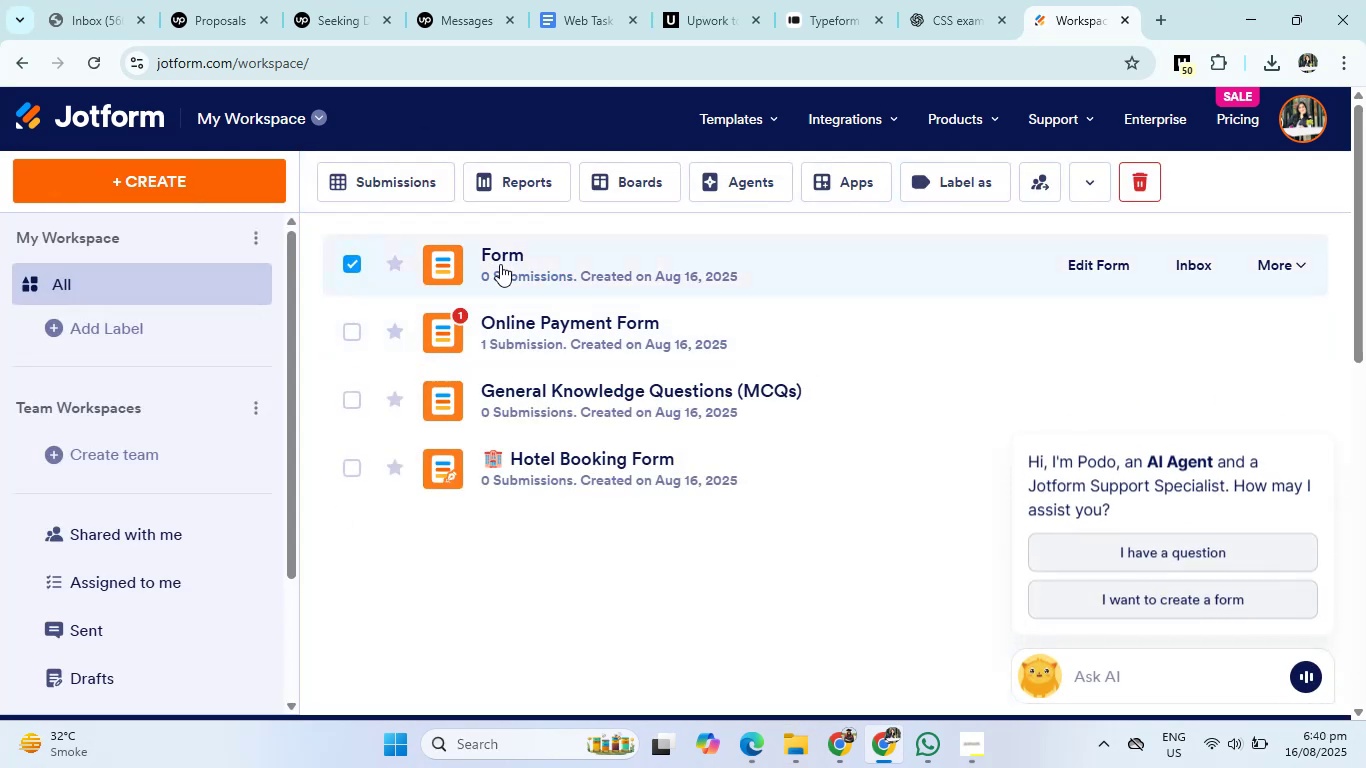 
double_click([500, 264])
 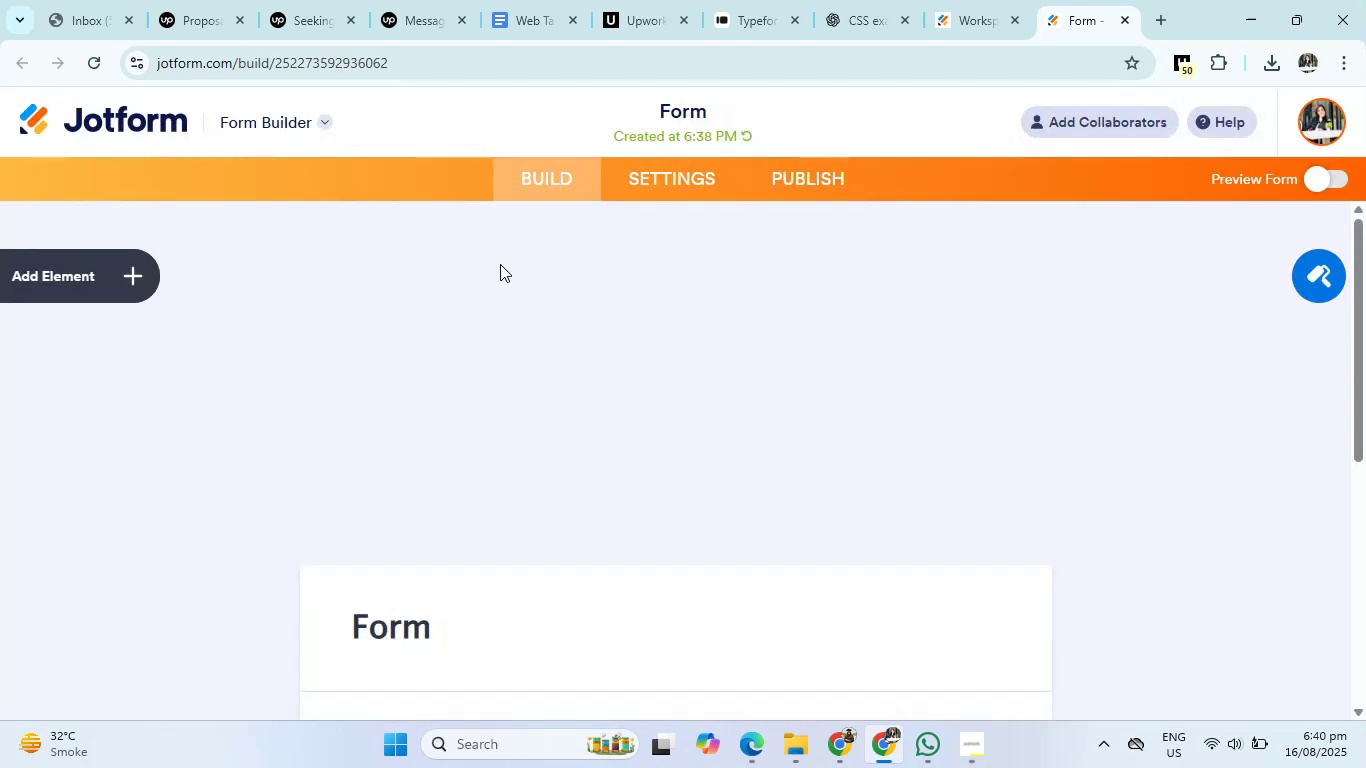 
scroll: coordinate [681, 345], scroll_direction: down, amount: 5.0
 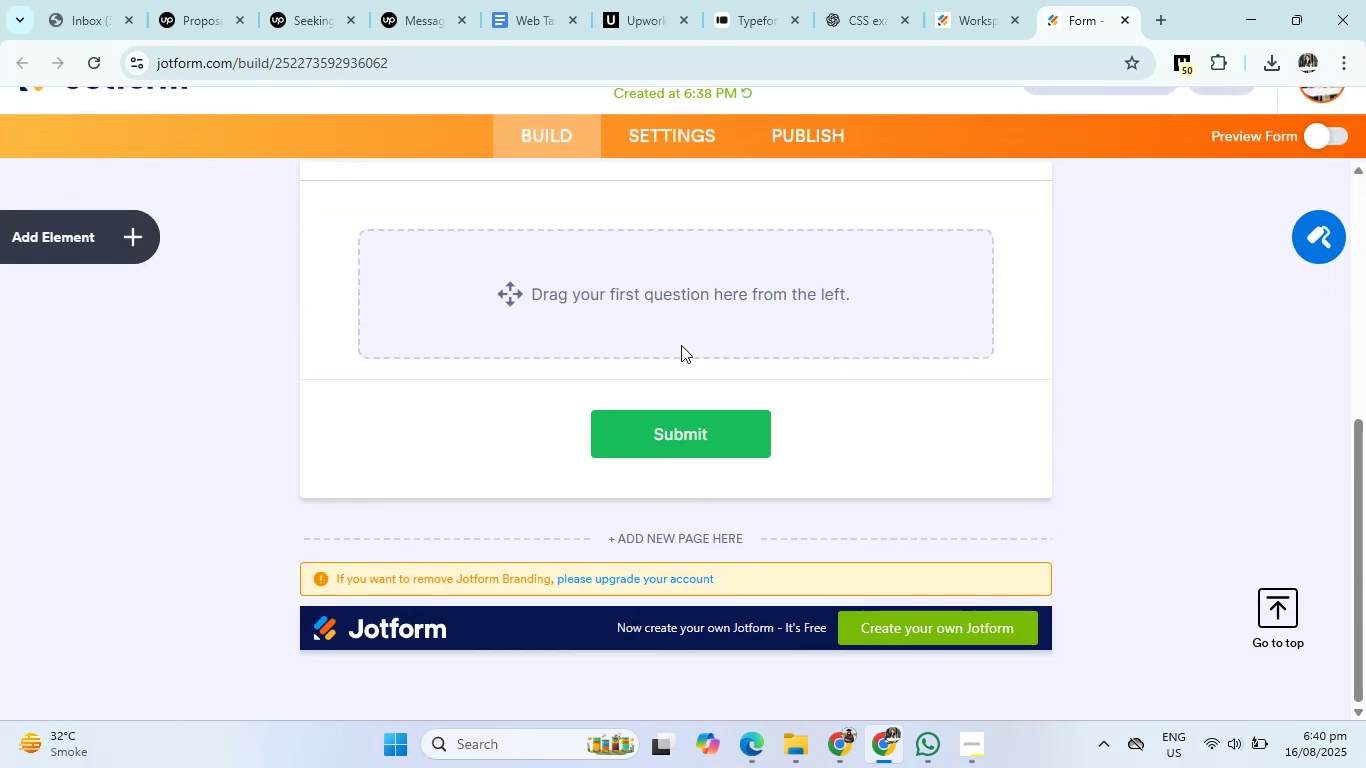 
scroll: coordinate [681, 345], scroll_direction: up, amount: 3.0
 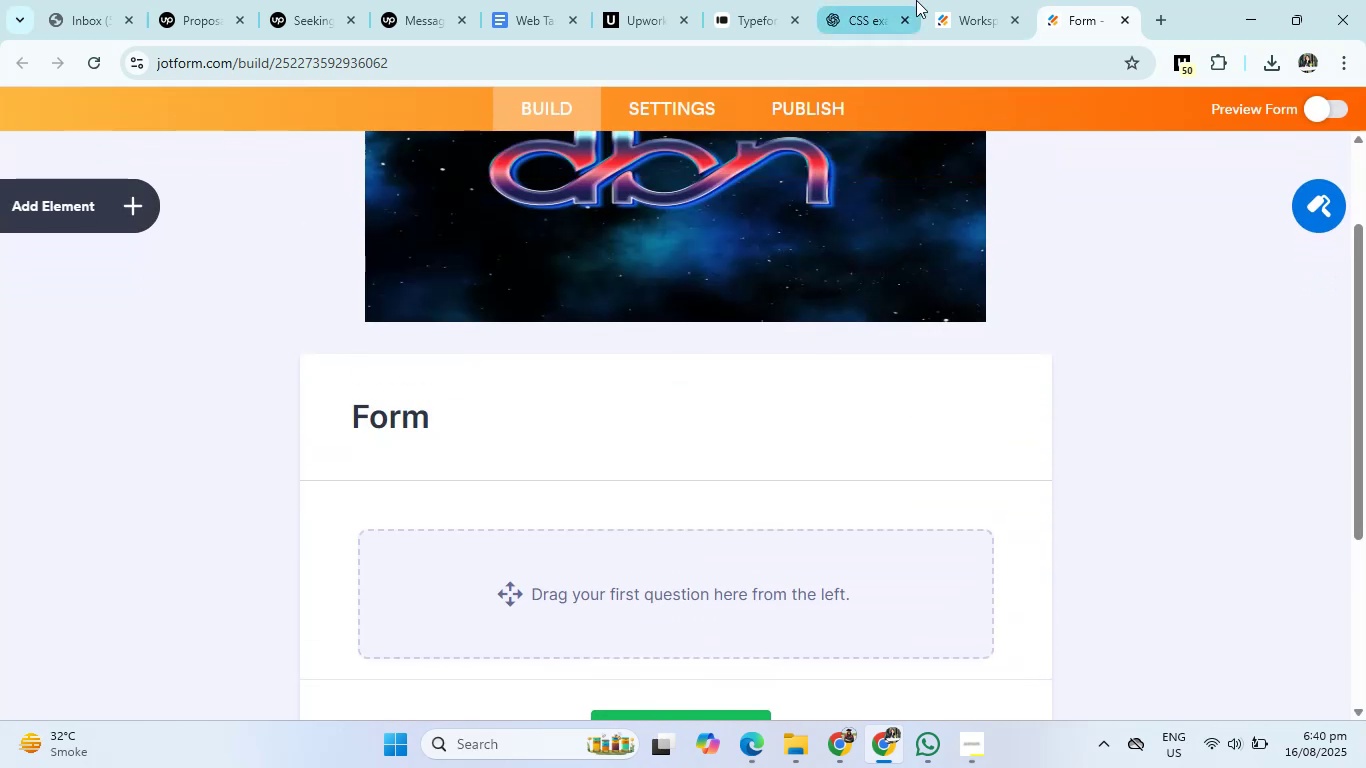 
left_click([874, 0])
 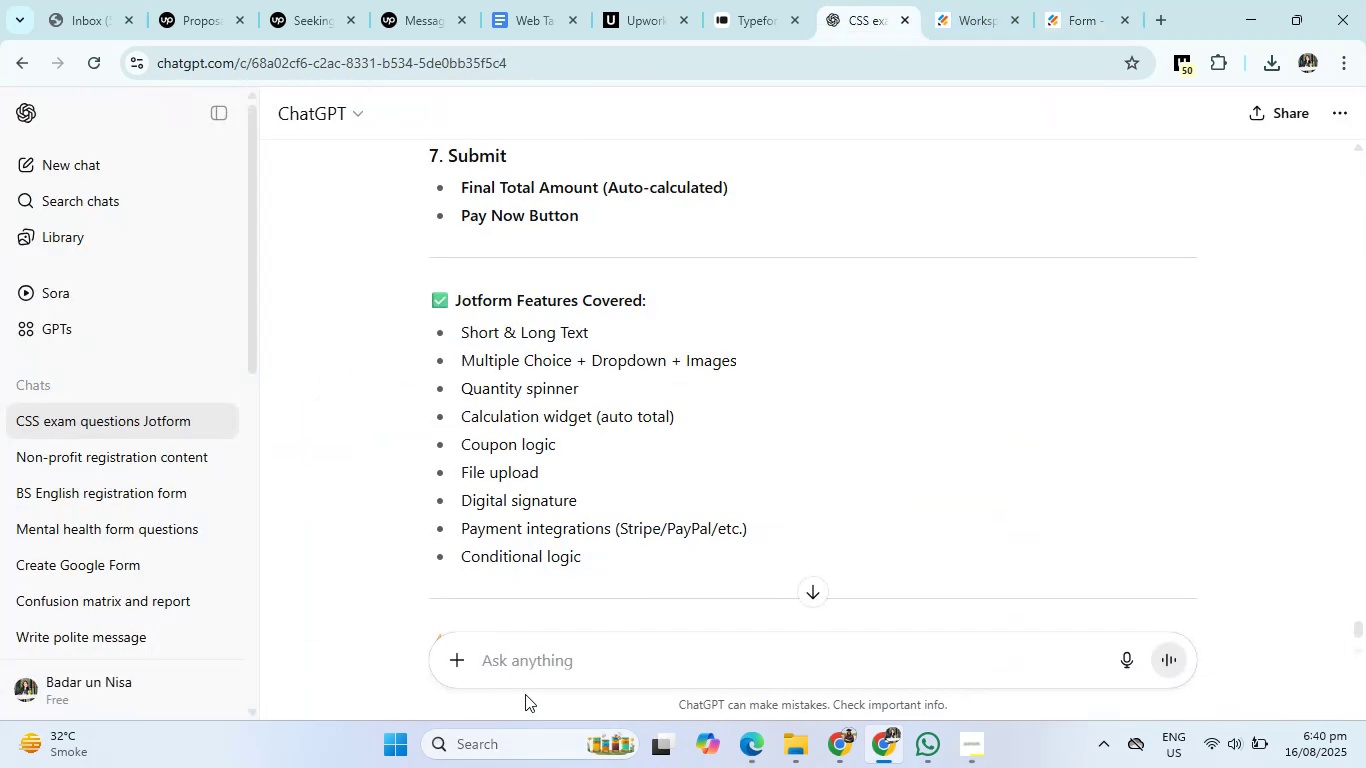 
left_click([537, 654])
 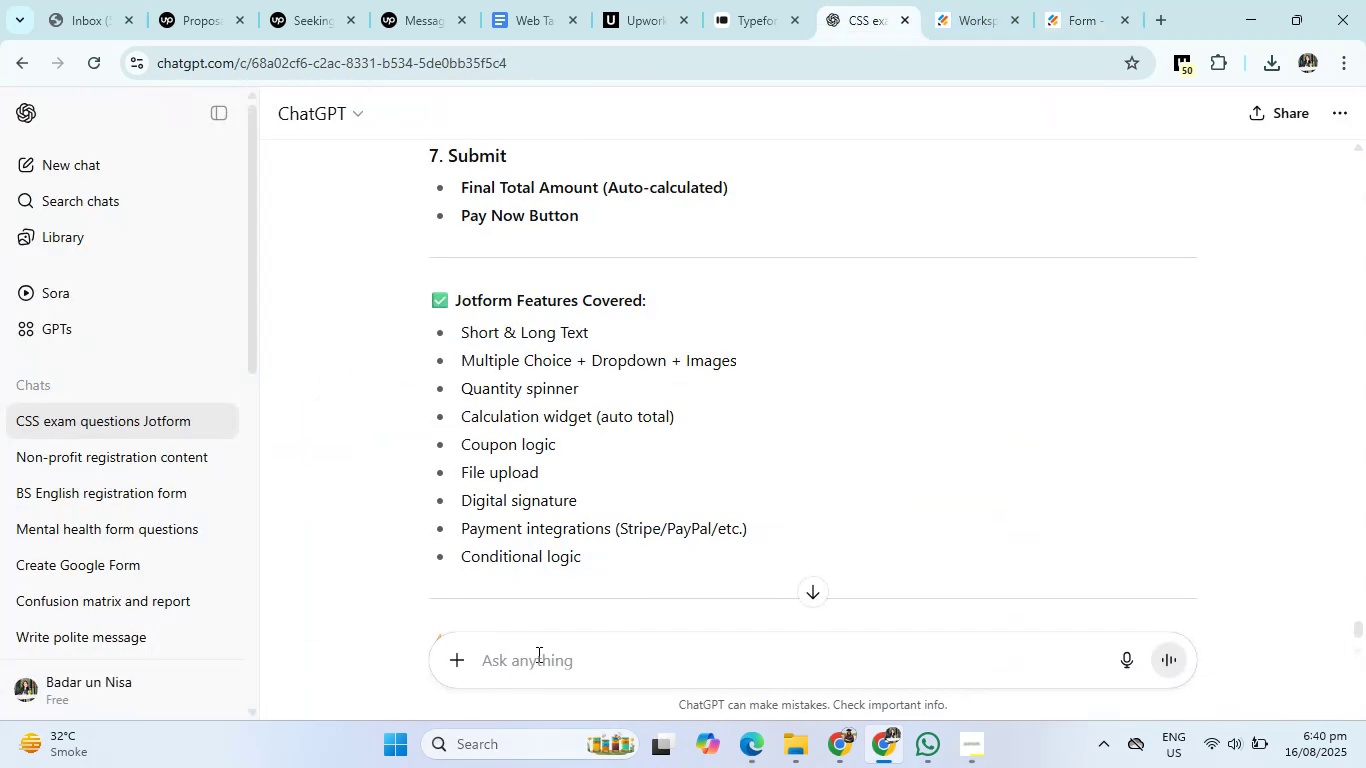 
type(quix)
key(Backspace)
key(Backspace)
key(Backspace)
key(Backspace)
key(Backspace)
type(i )
key(Backspace)
key(Backspace)
type(i am creating quix compition paper writea )
key(Backspace)
key(Backspace)
type( a 100 quix questions)
 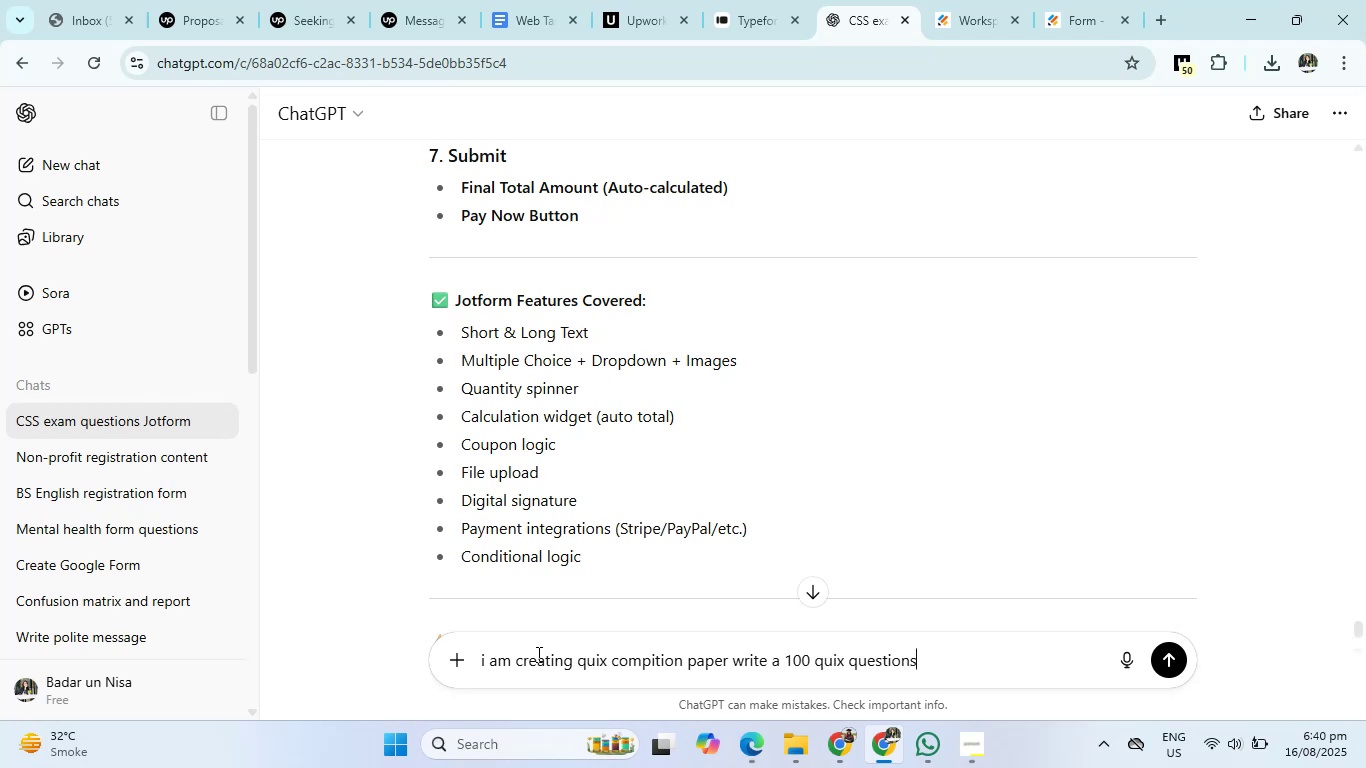 
key(Enter)
 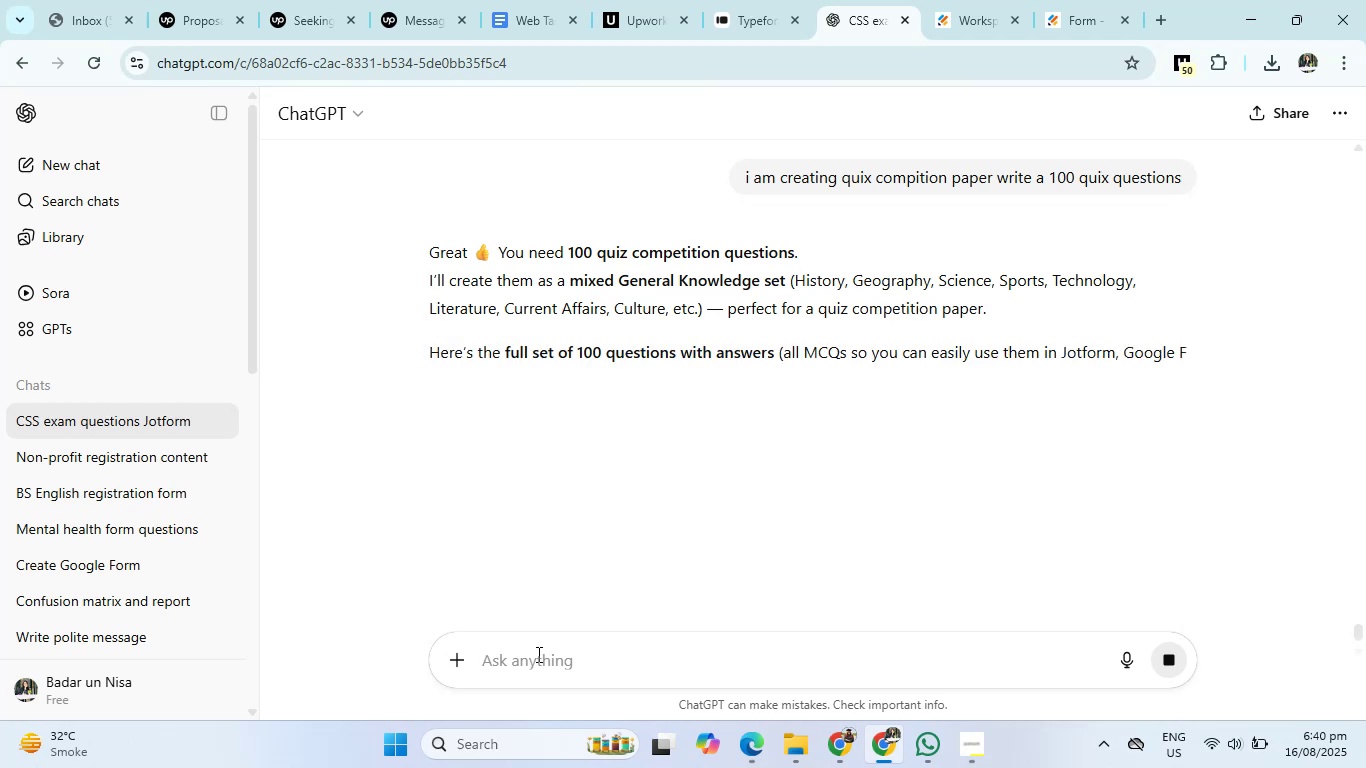 
wait(5.68)
 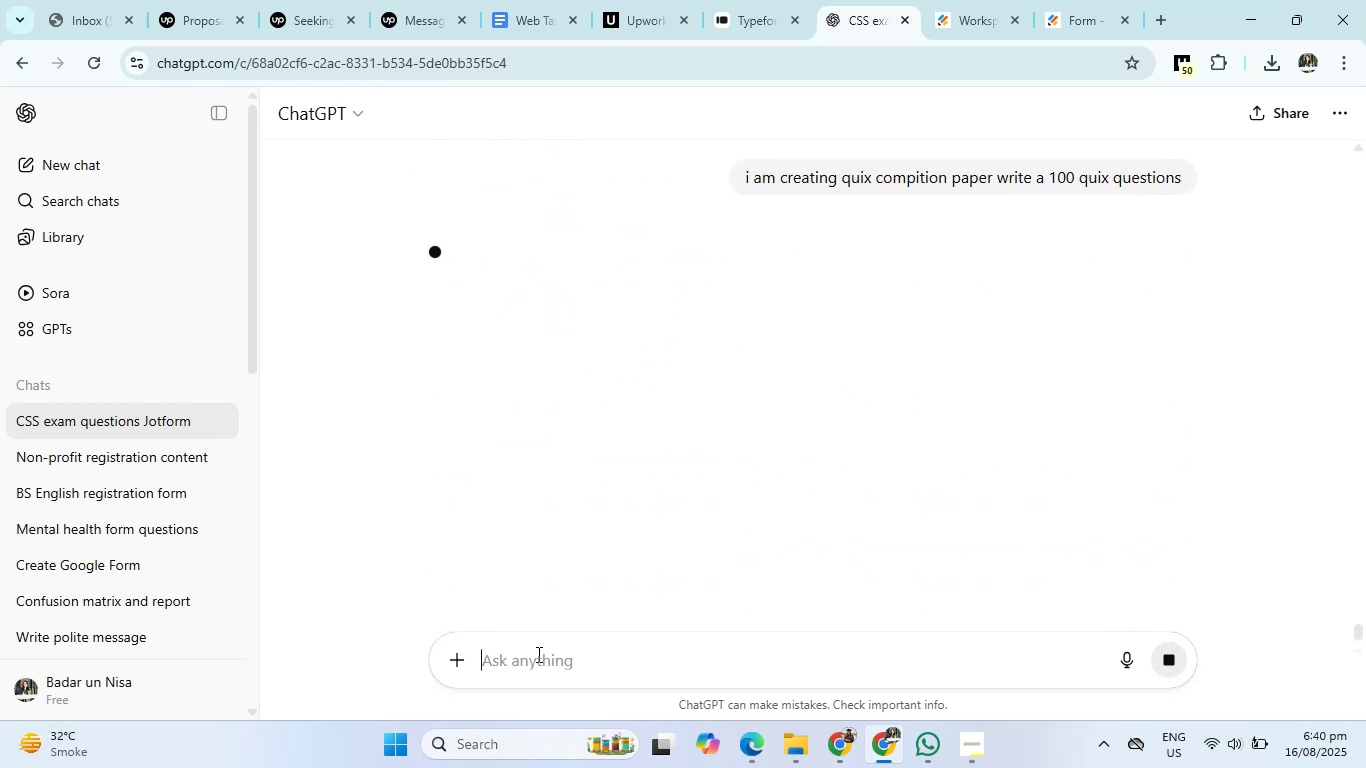 
scroll: coordinate [685, 478], scroll_direction: down, amount: 2.0
 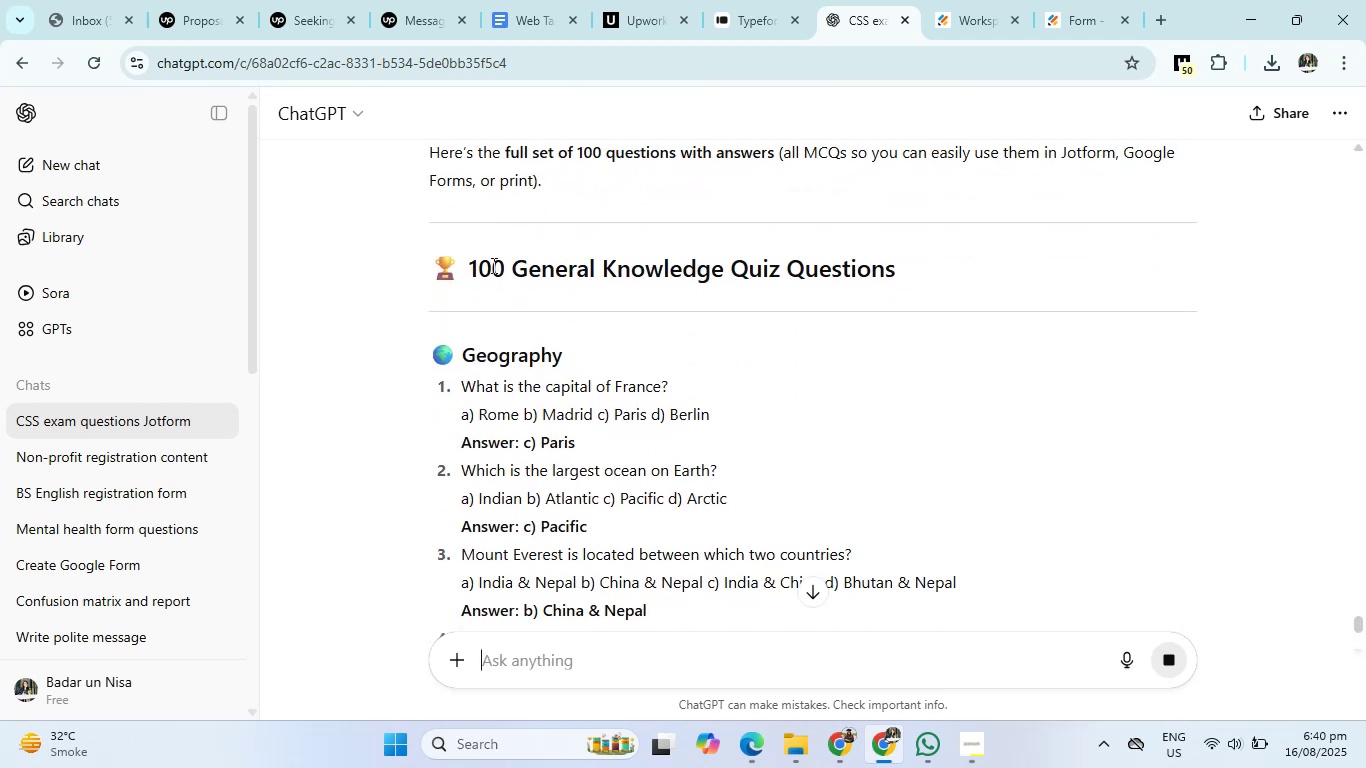 
left_click_drag(start_coordinate=[471, 271], to_coordinate=[946, 270])
 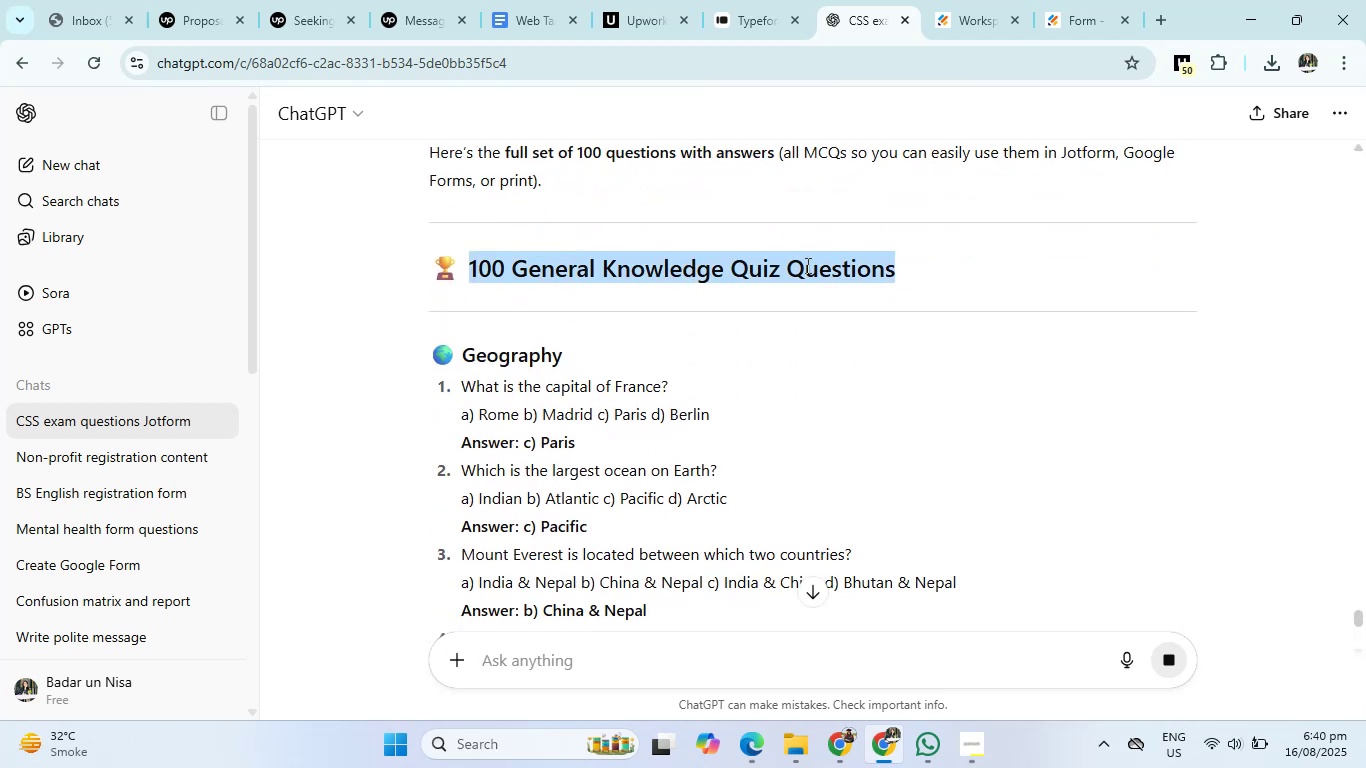 
right_click([806, 265])
 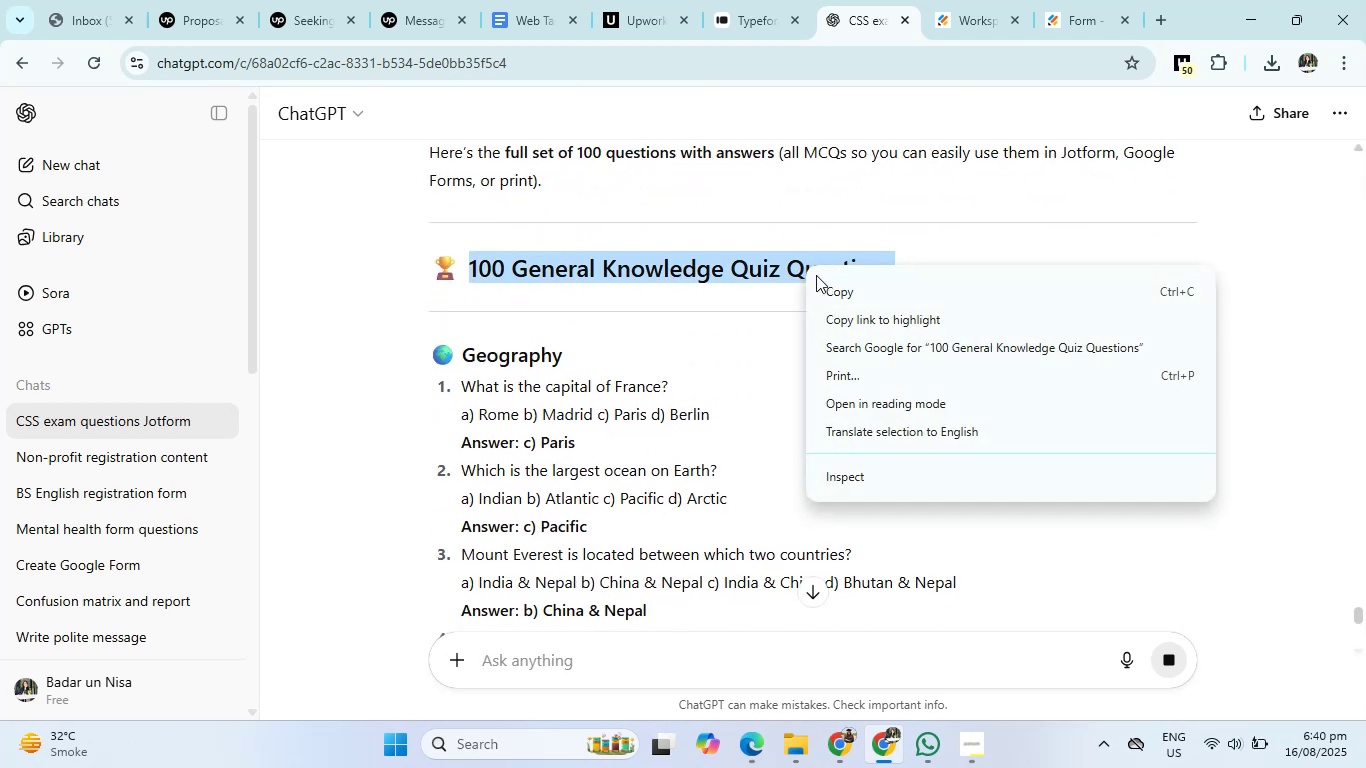 
left_click([640, 265])
 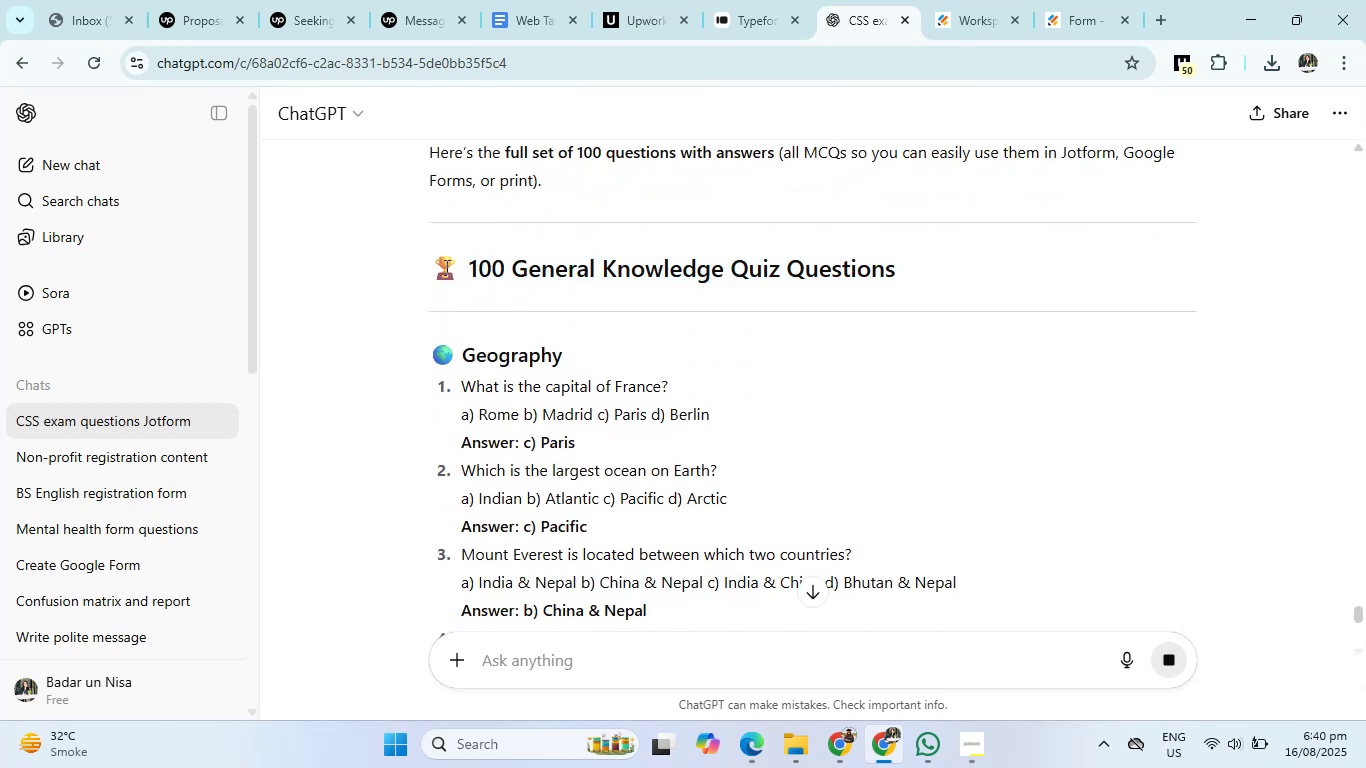 
left_click_drag(start_coordinate=[435, 267], to_coordinate=[927, 268])
 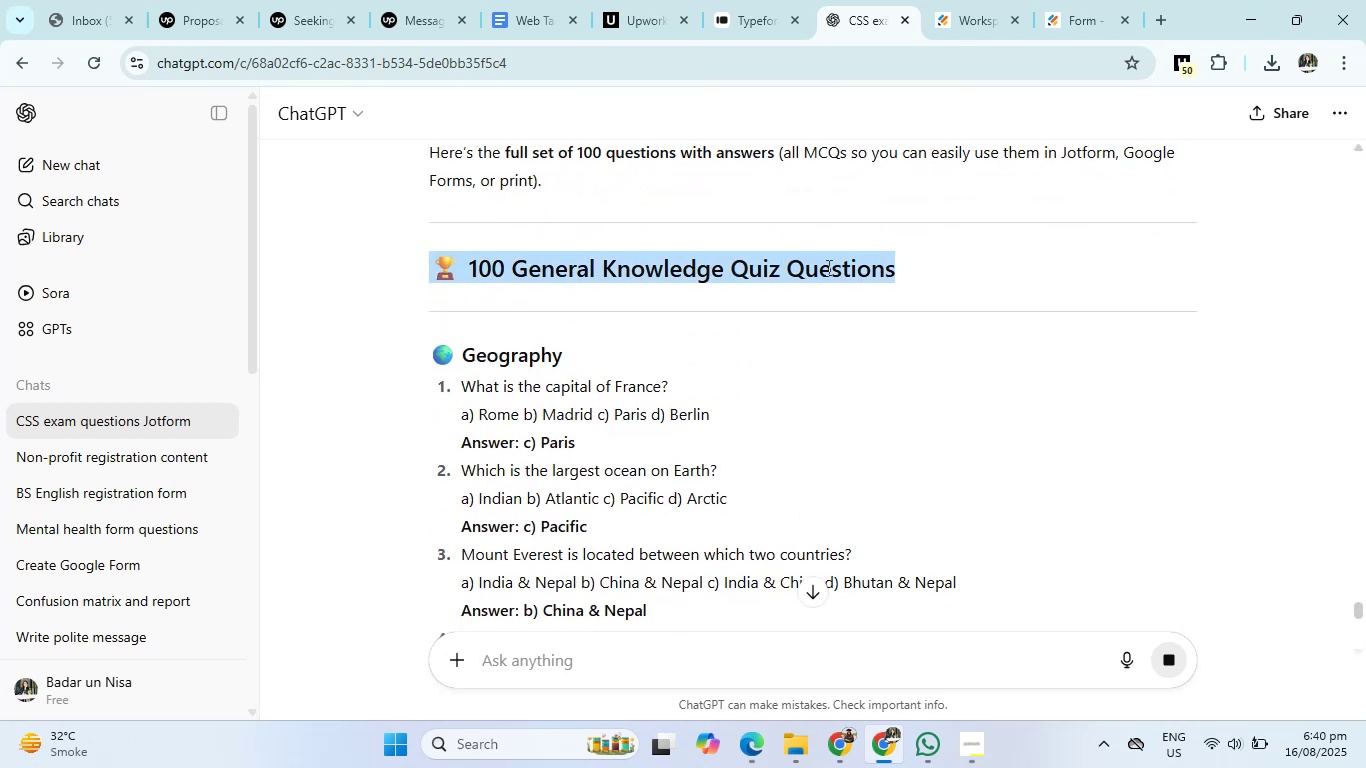 
right_click([827, 267])
 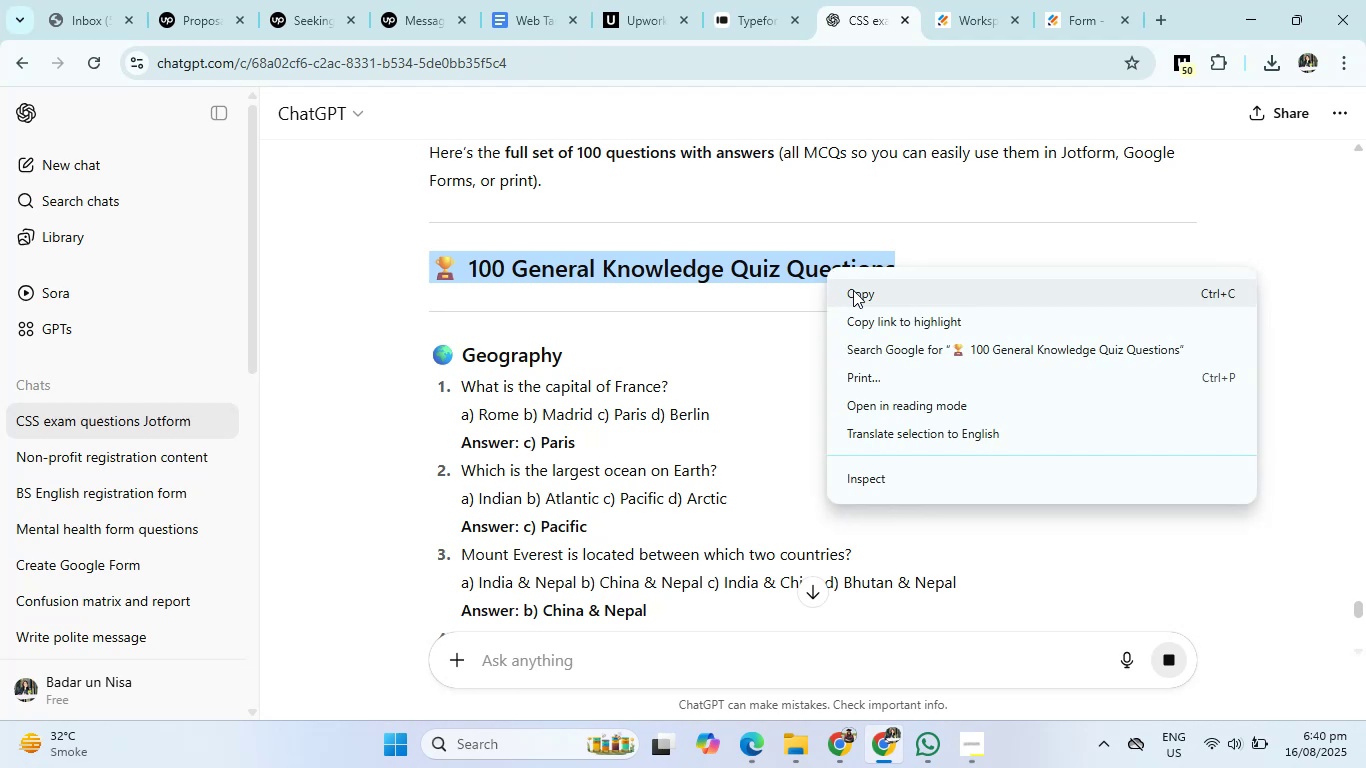 
left_click([855, 292])
 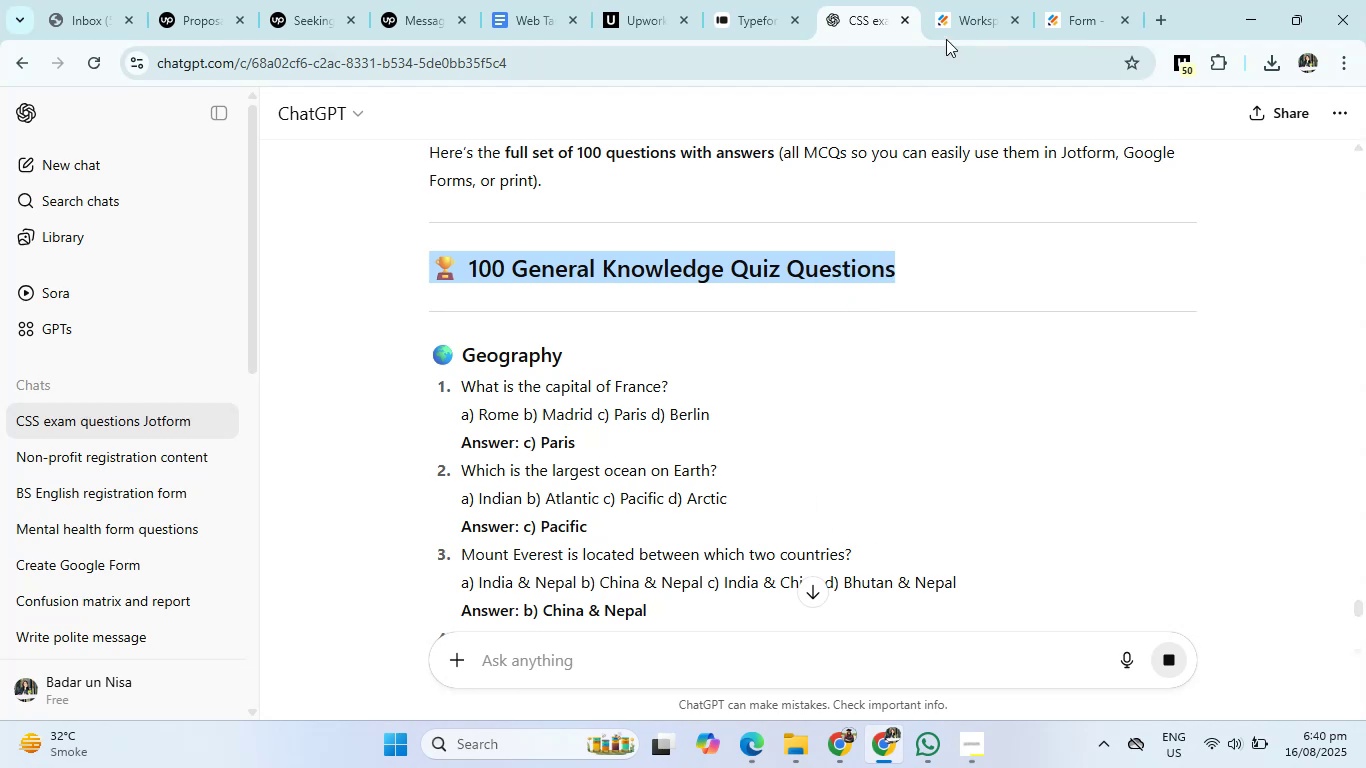 
left_click([955, 14])
 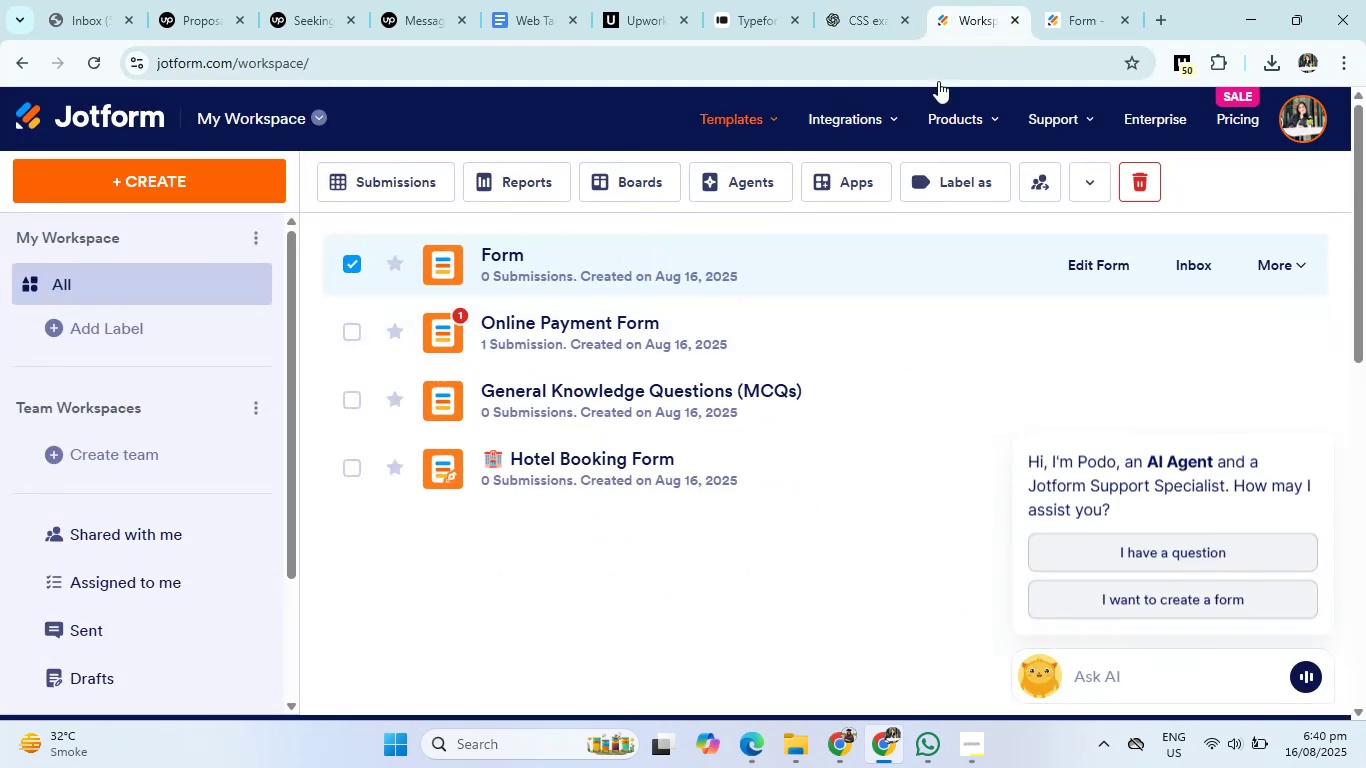 
left_click([1064, 0])
 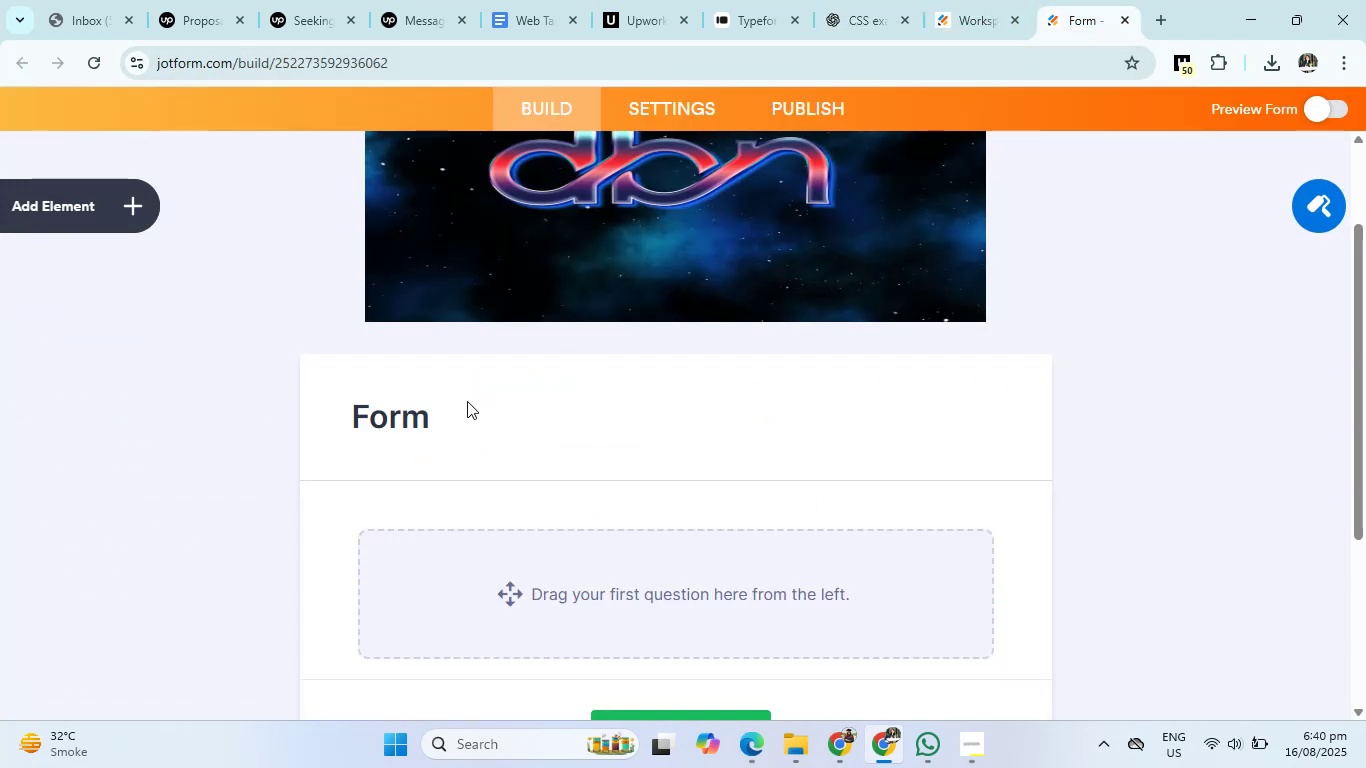 
left_click([414, 404])
 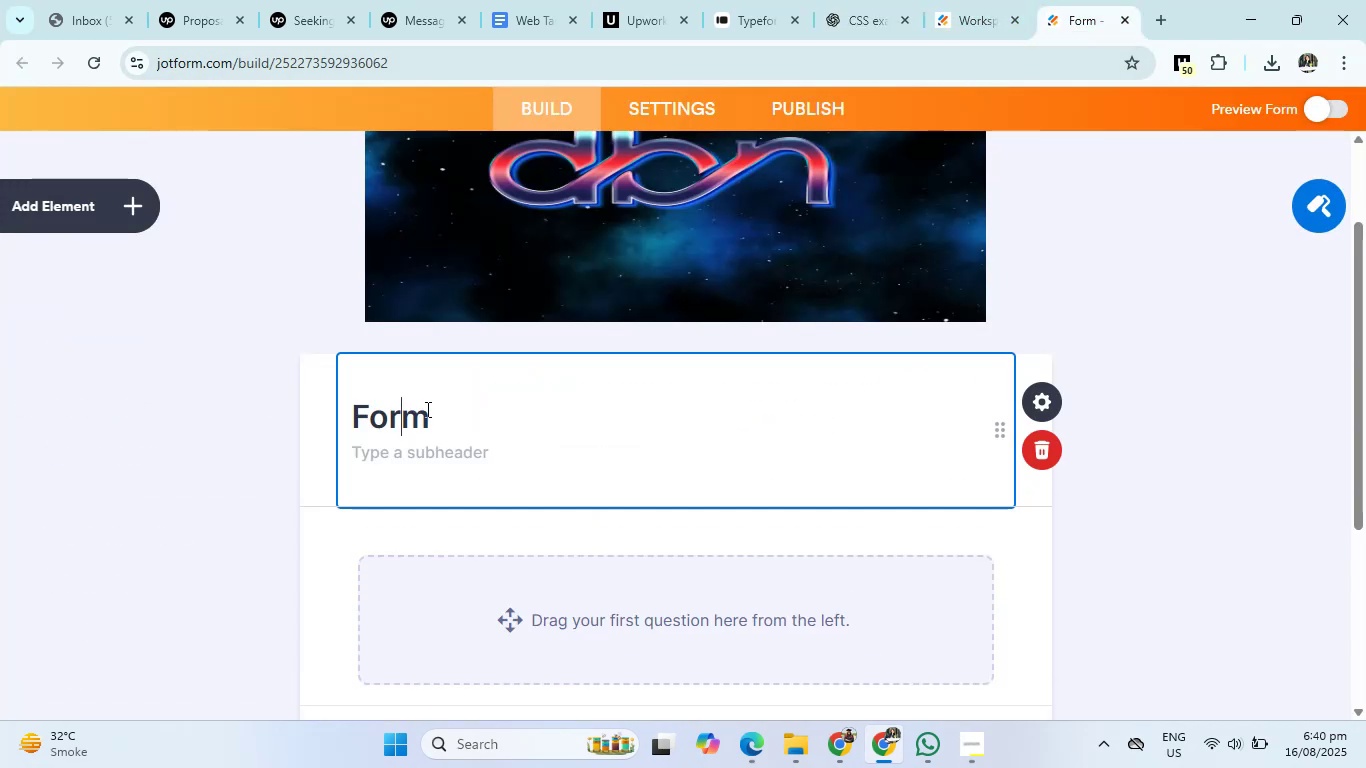 
left_click_drag(start_coordinate=[426, 409], to_coordinate=[332, 424])
 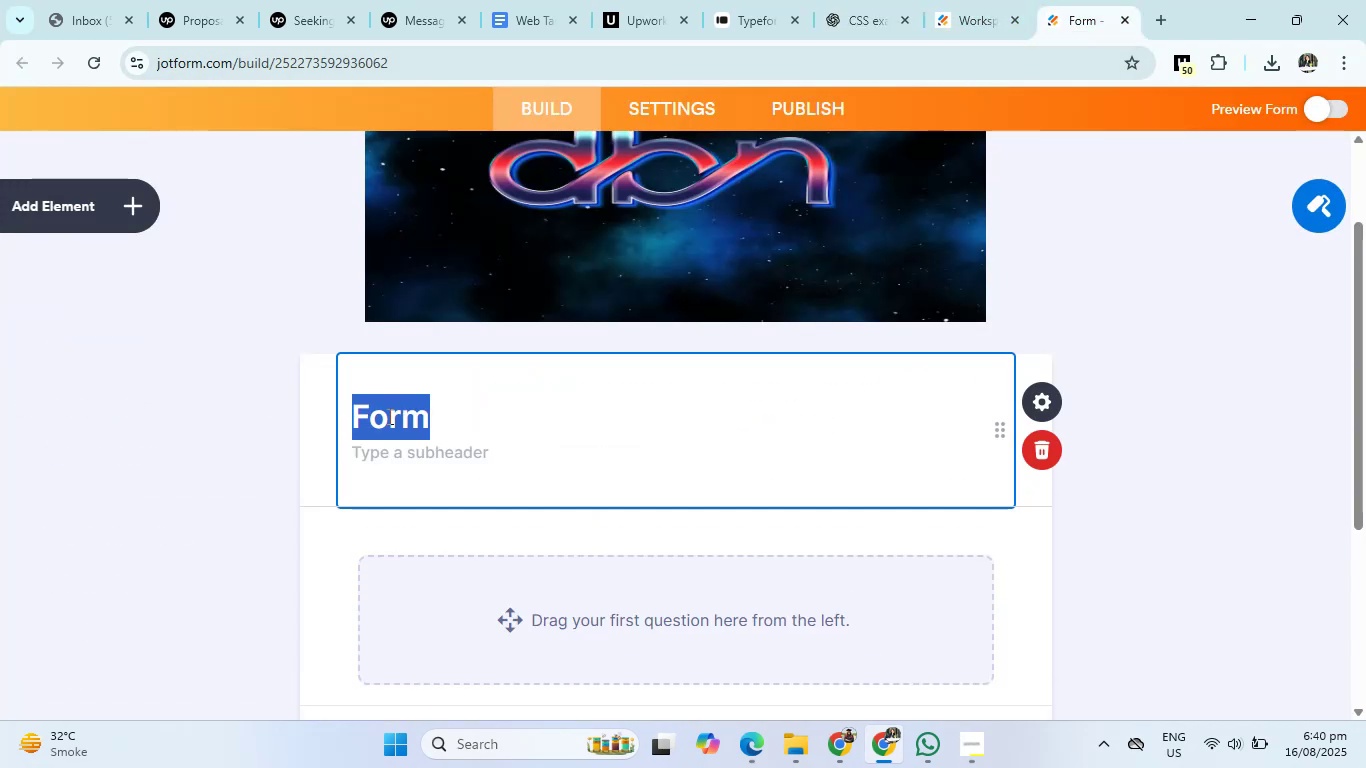 
right_click([388, 416])
 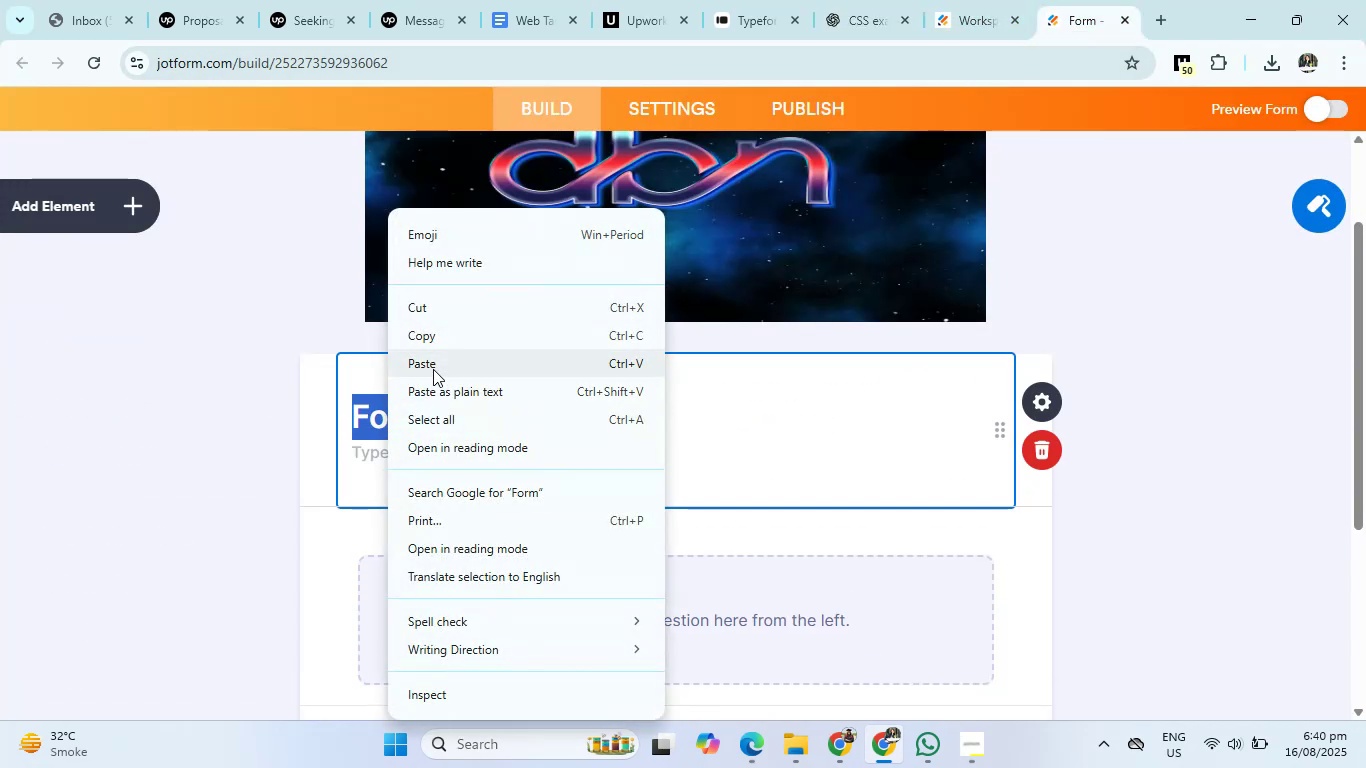 
left_click([433, 363])
 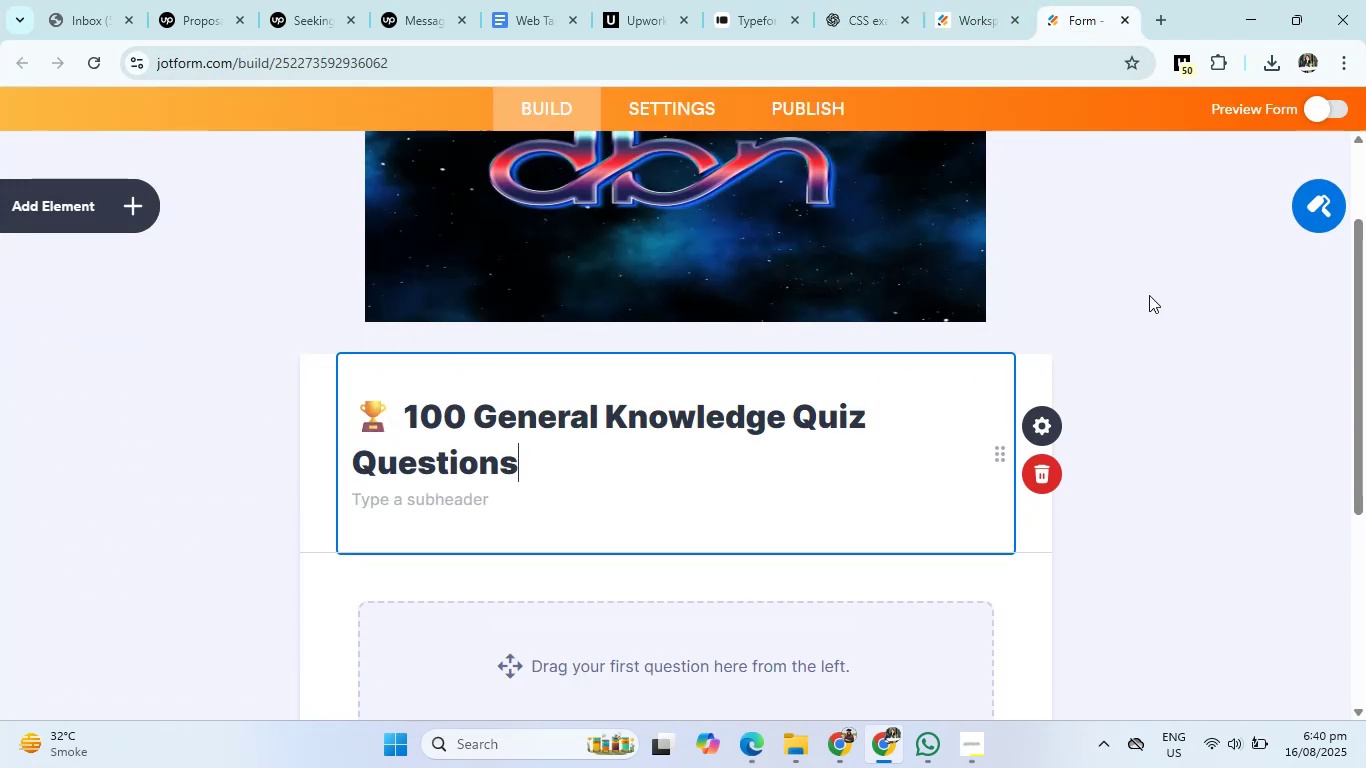 
left_click([1179, 292])
 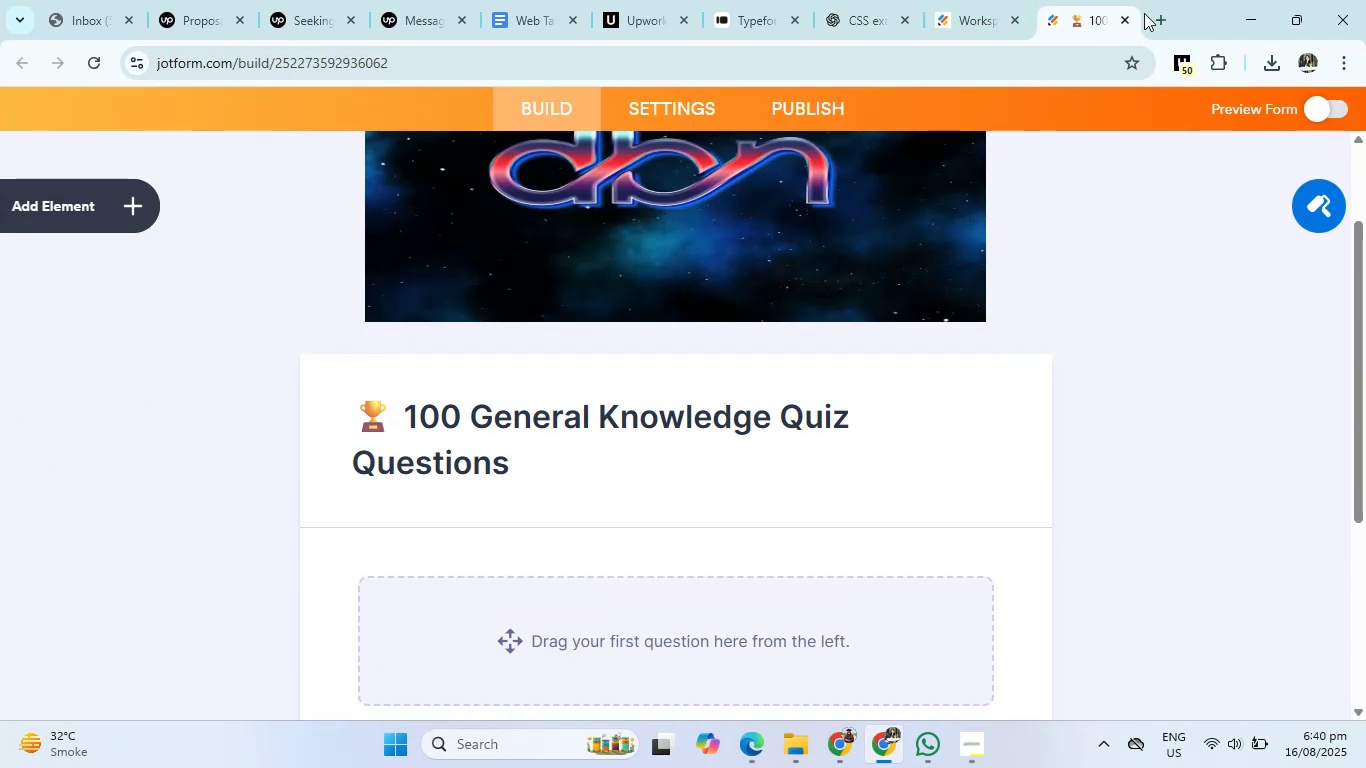 
left_click([1157, 12])
 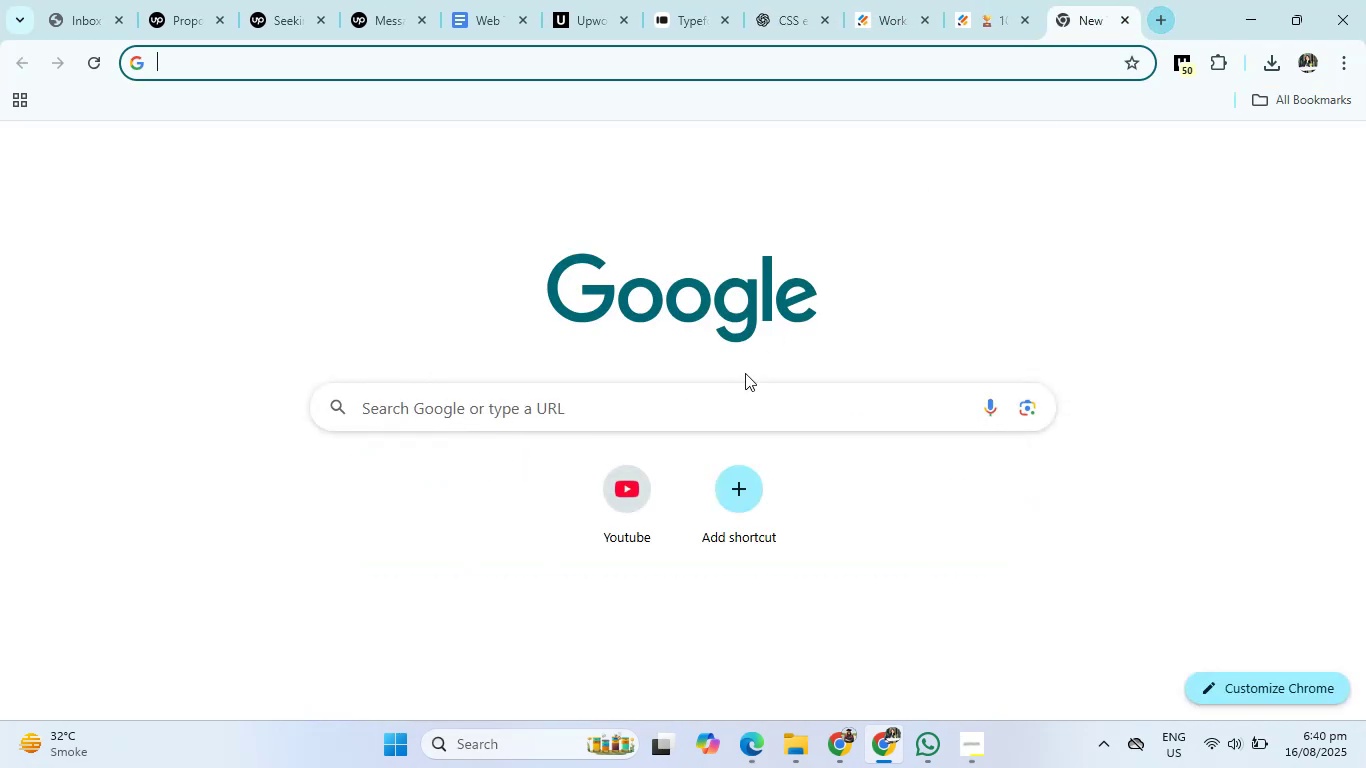 
left_click([739, 395])
 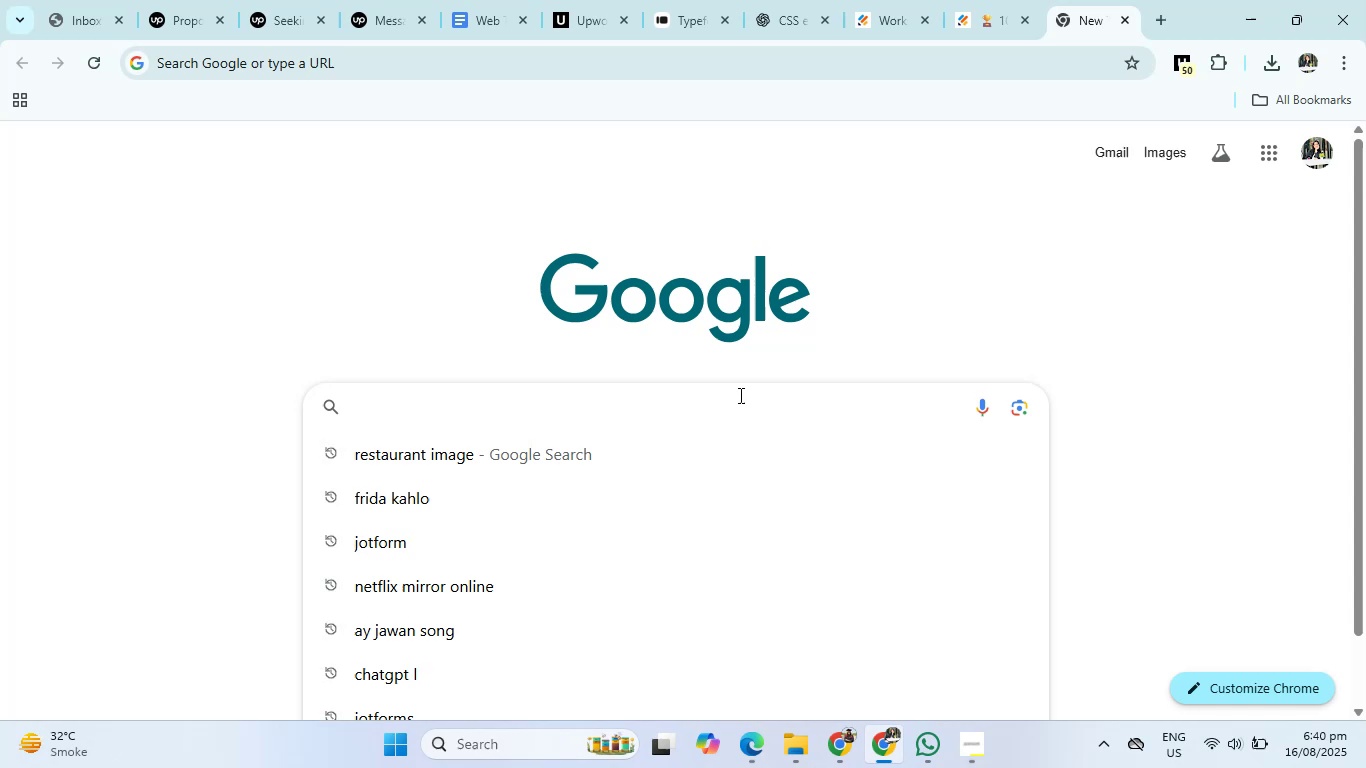 
type(quix)
key(Backspace)
type(z compitition)
 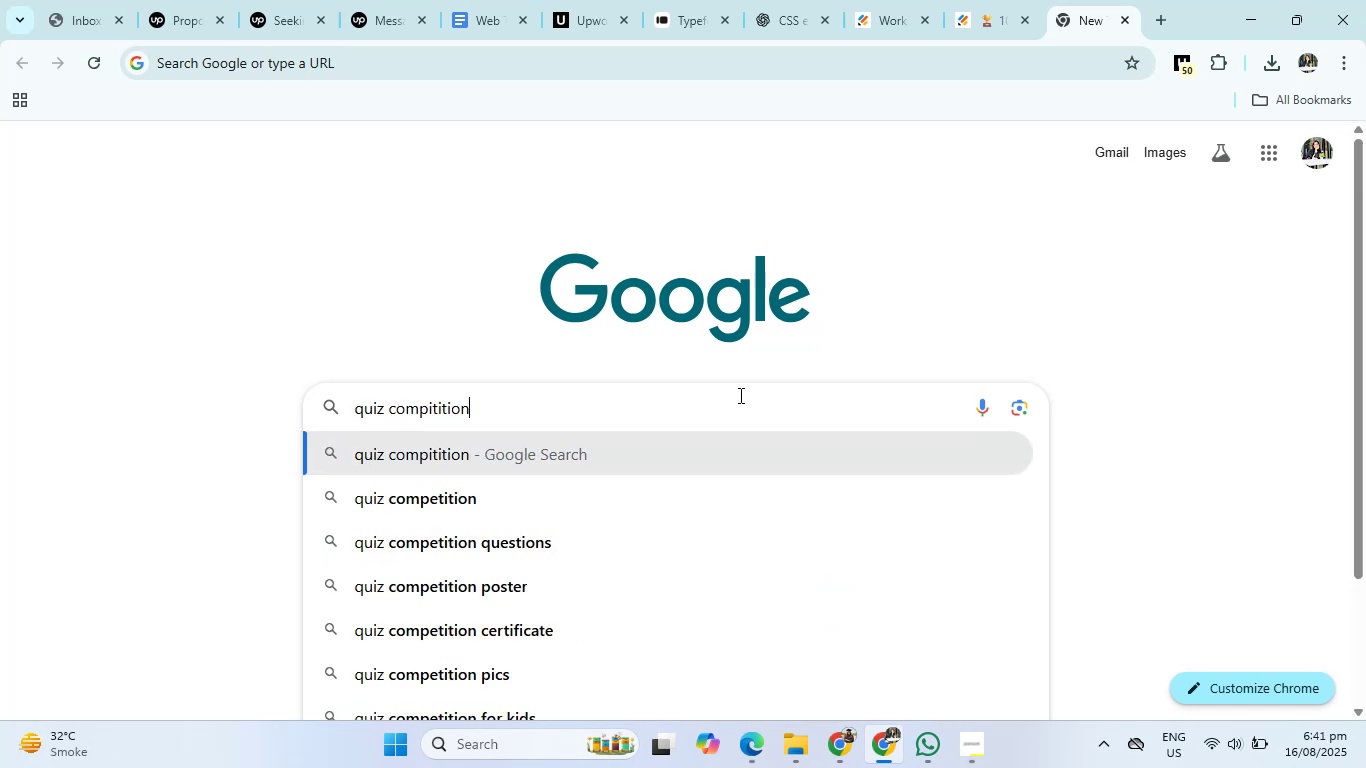 
key(Enter)
 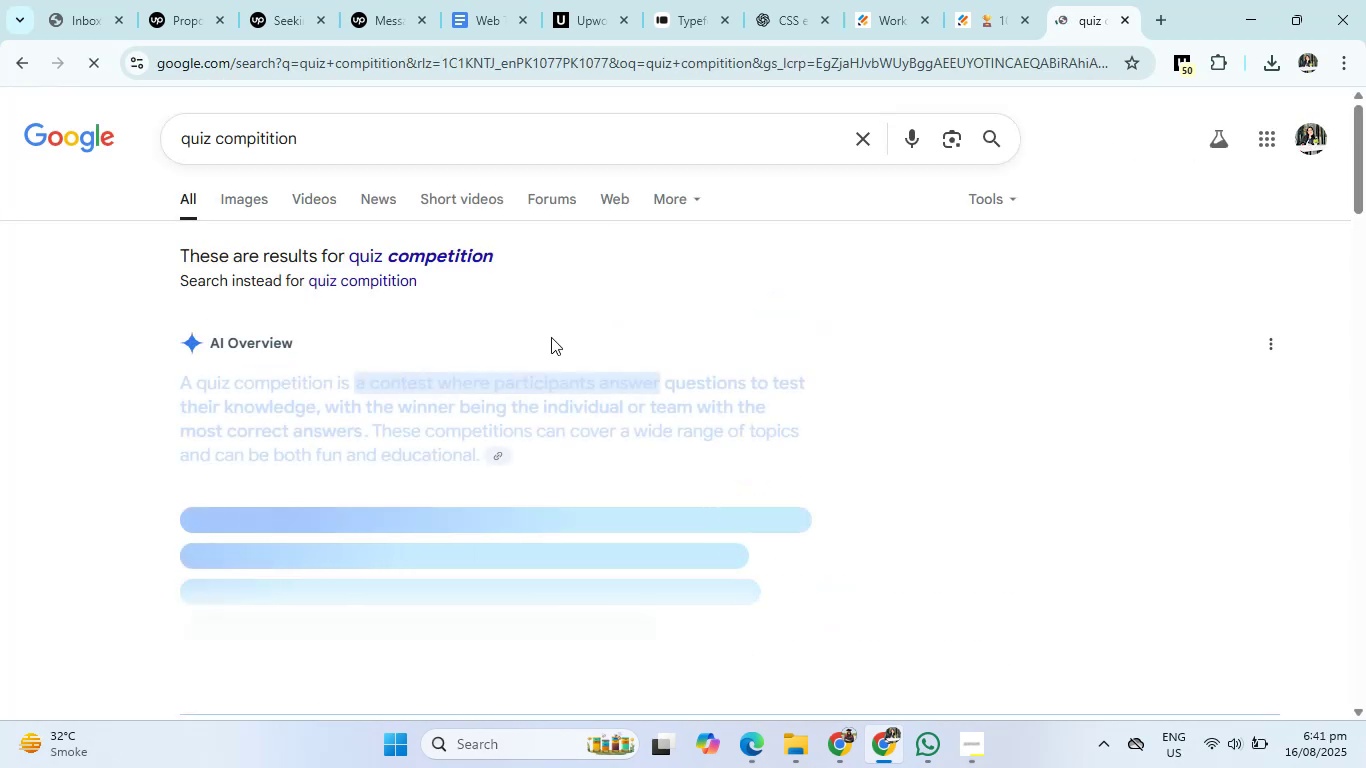 
left_click([240, 202])
 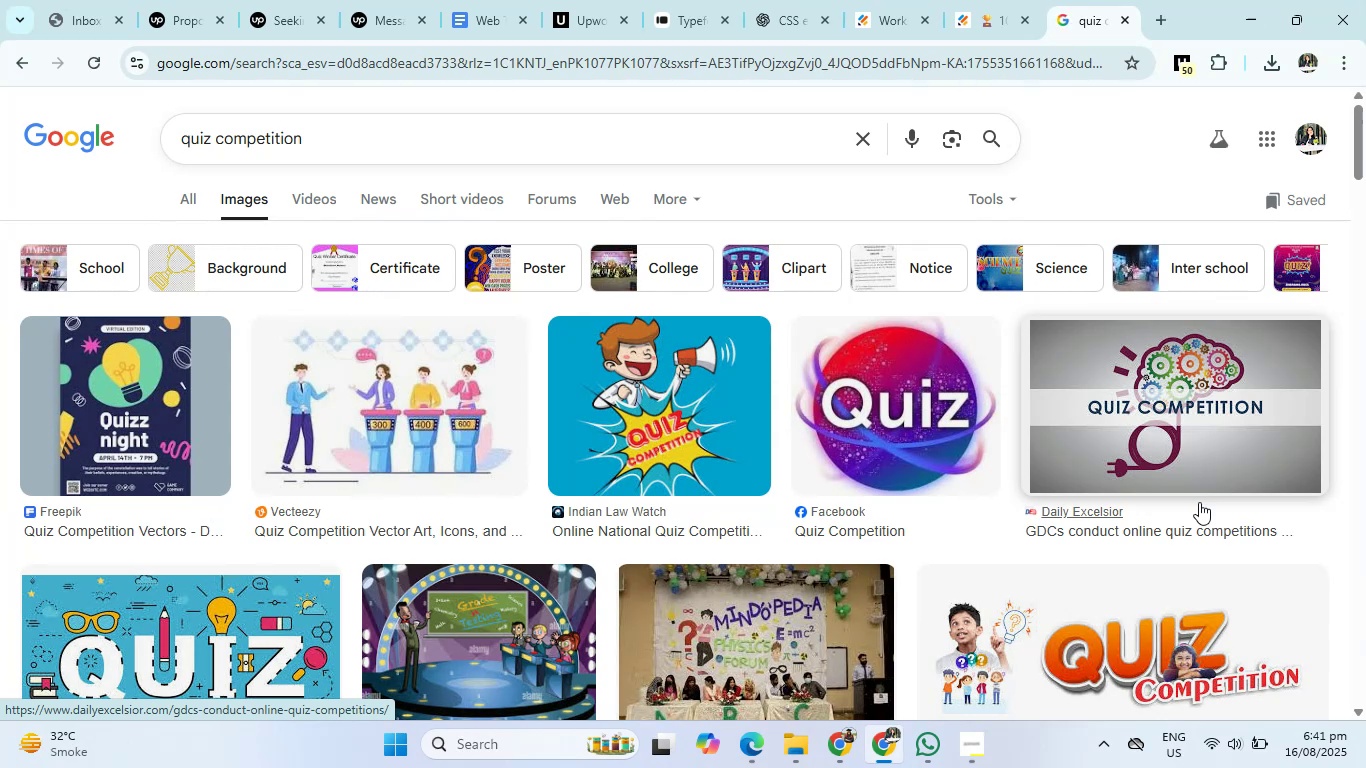 
left_click([1200, 439])
 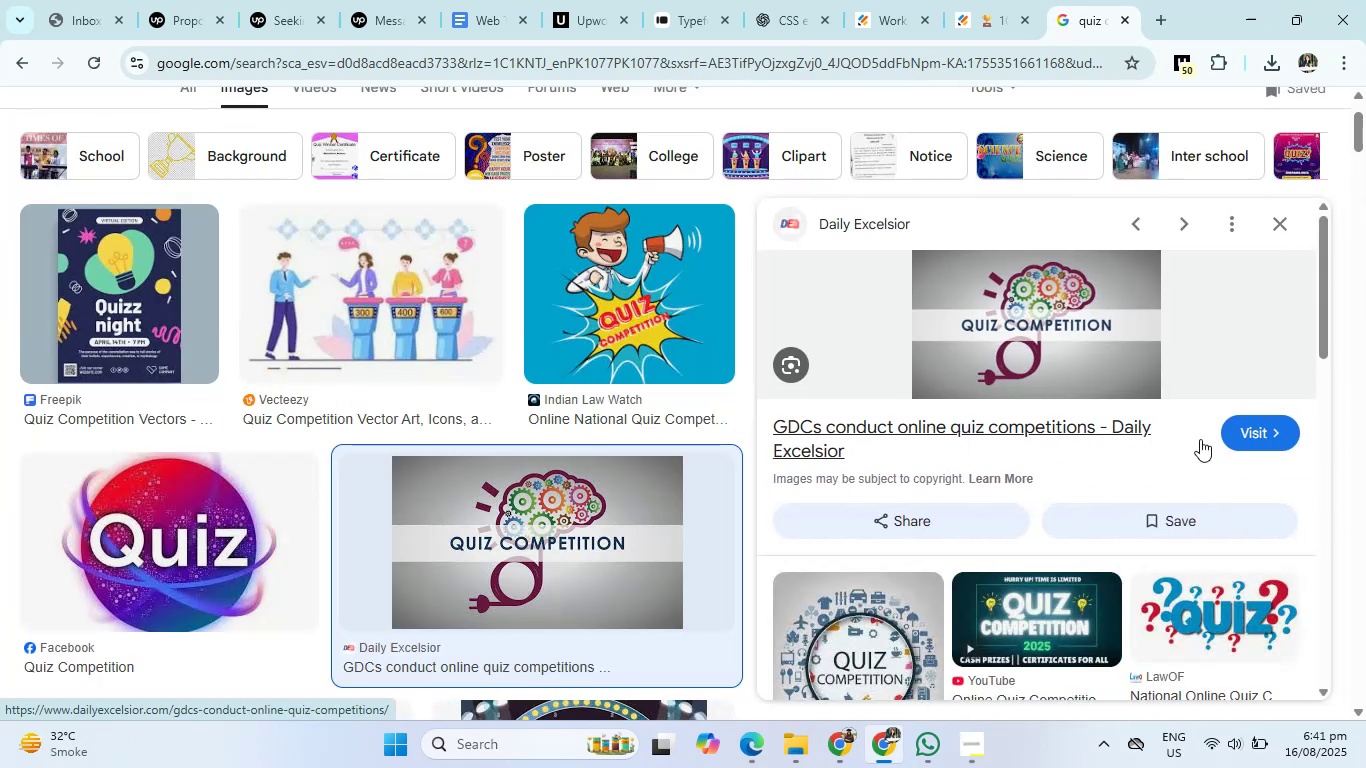 
right_click([1070, 339])
 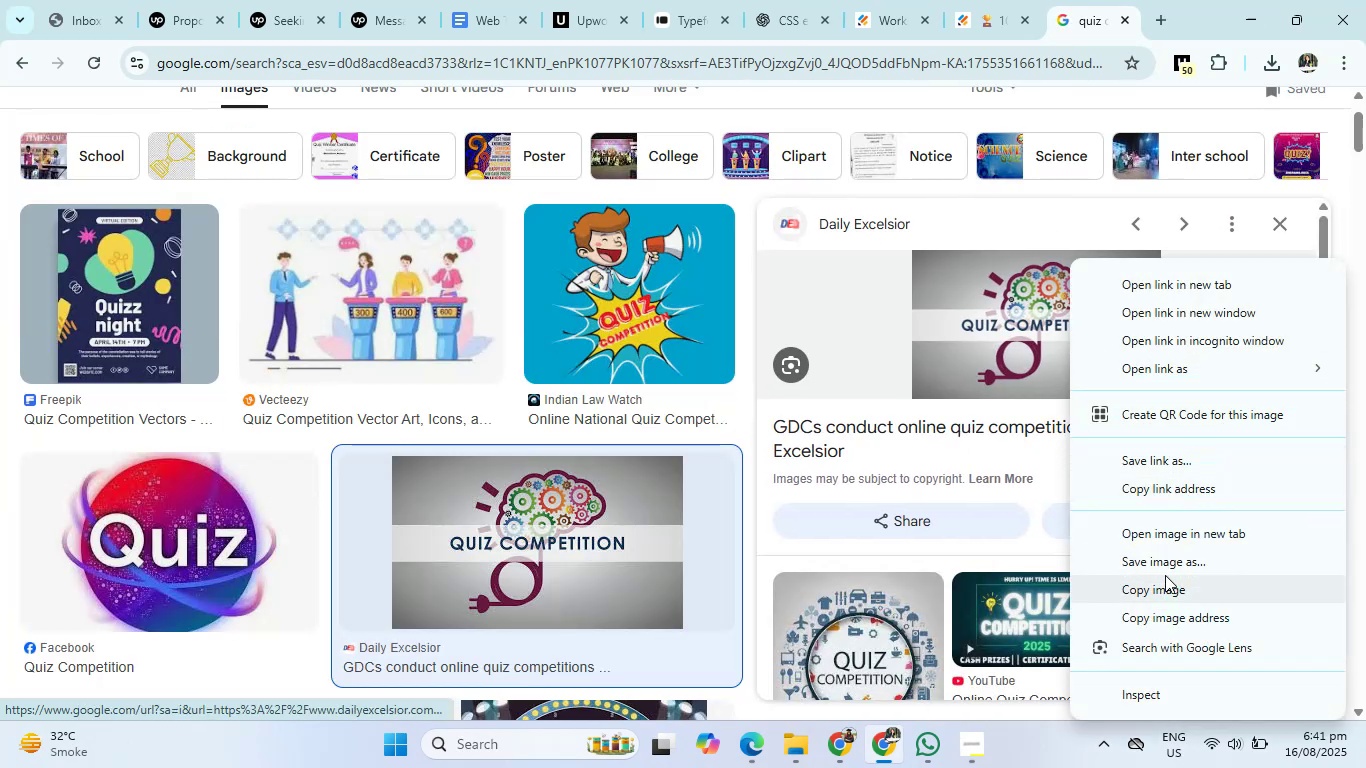 
left_click([1164, 566])
 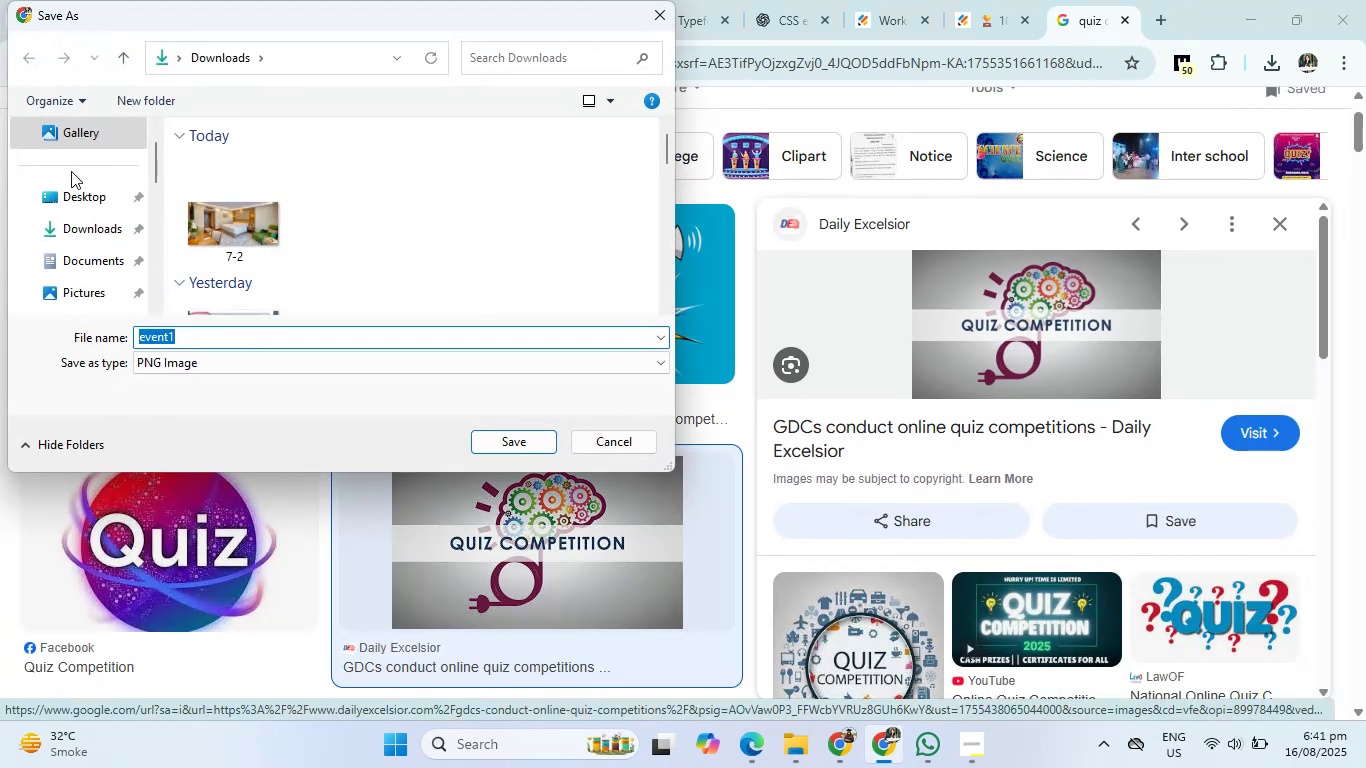 
left_click([71, 228])
 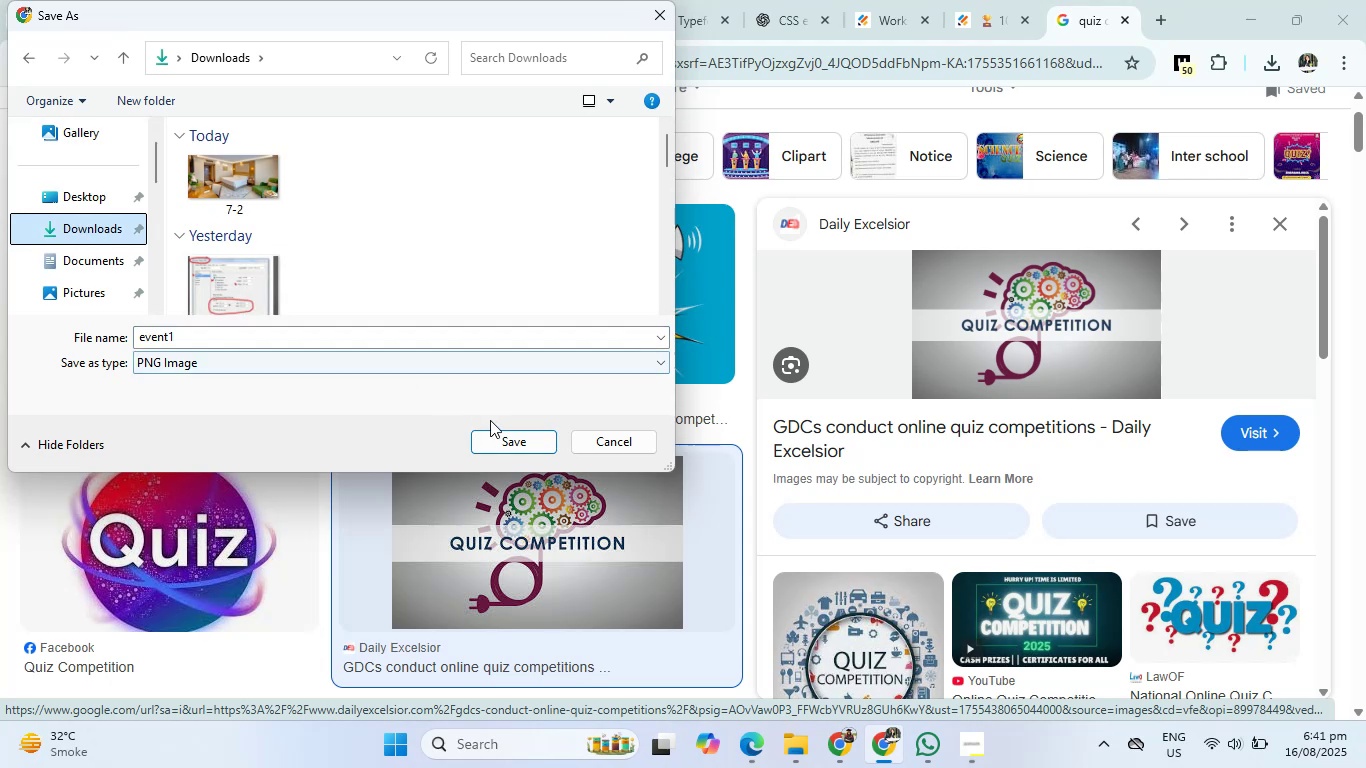 
left_click([510, 437])
 